 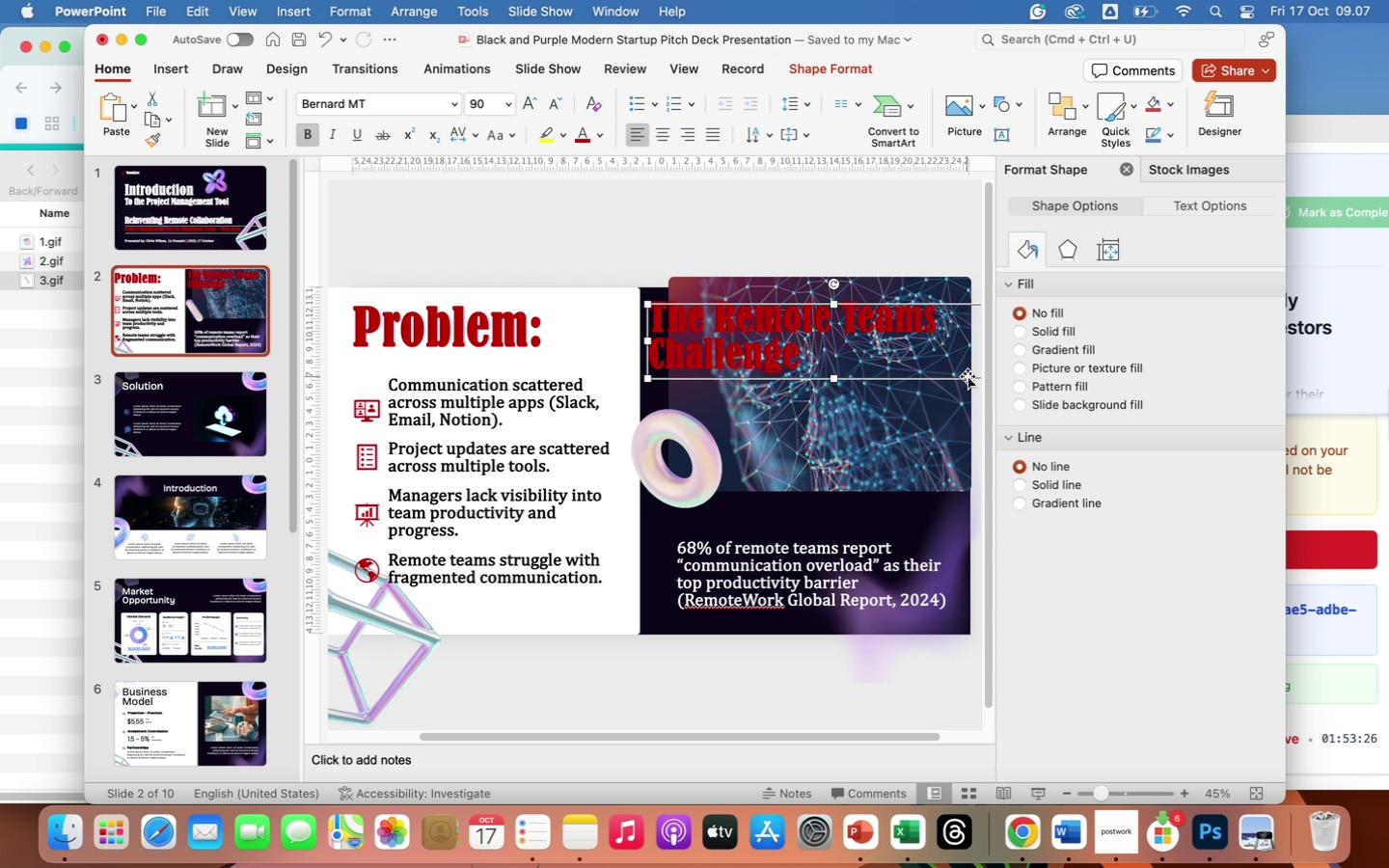 
left_click_drag(start_coordinate=[358, 324], to_coordinate=[547, 313])
 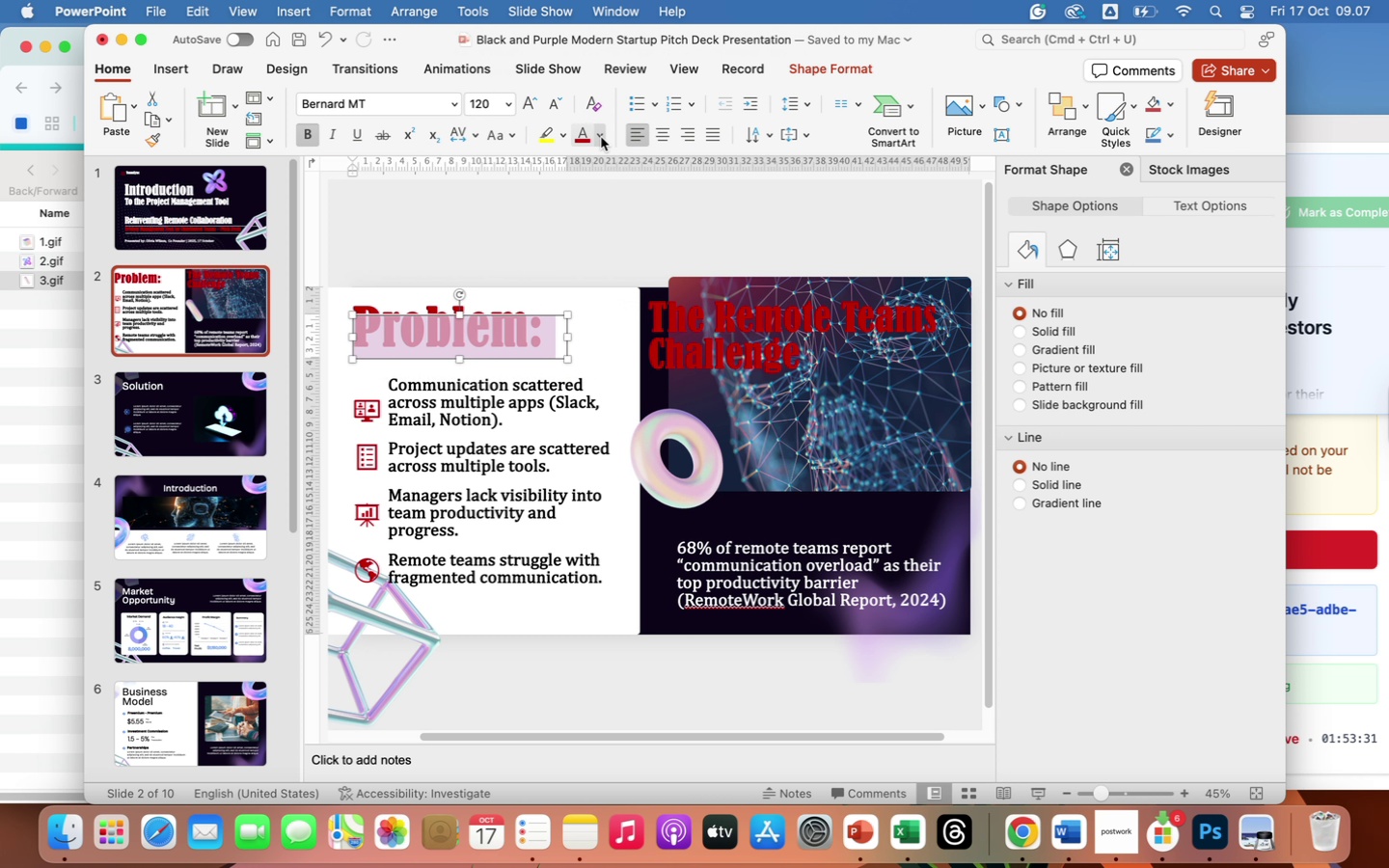 
left_click([601, 137])
 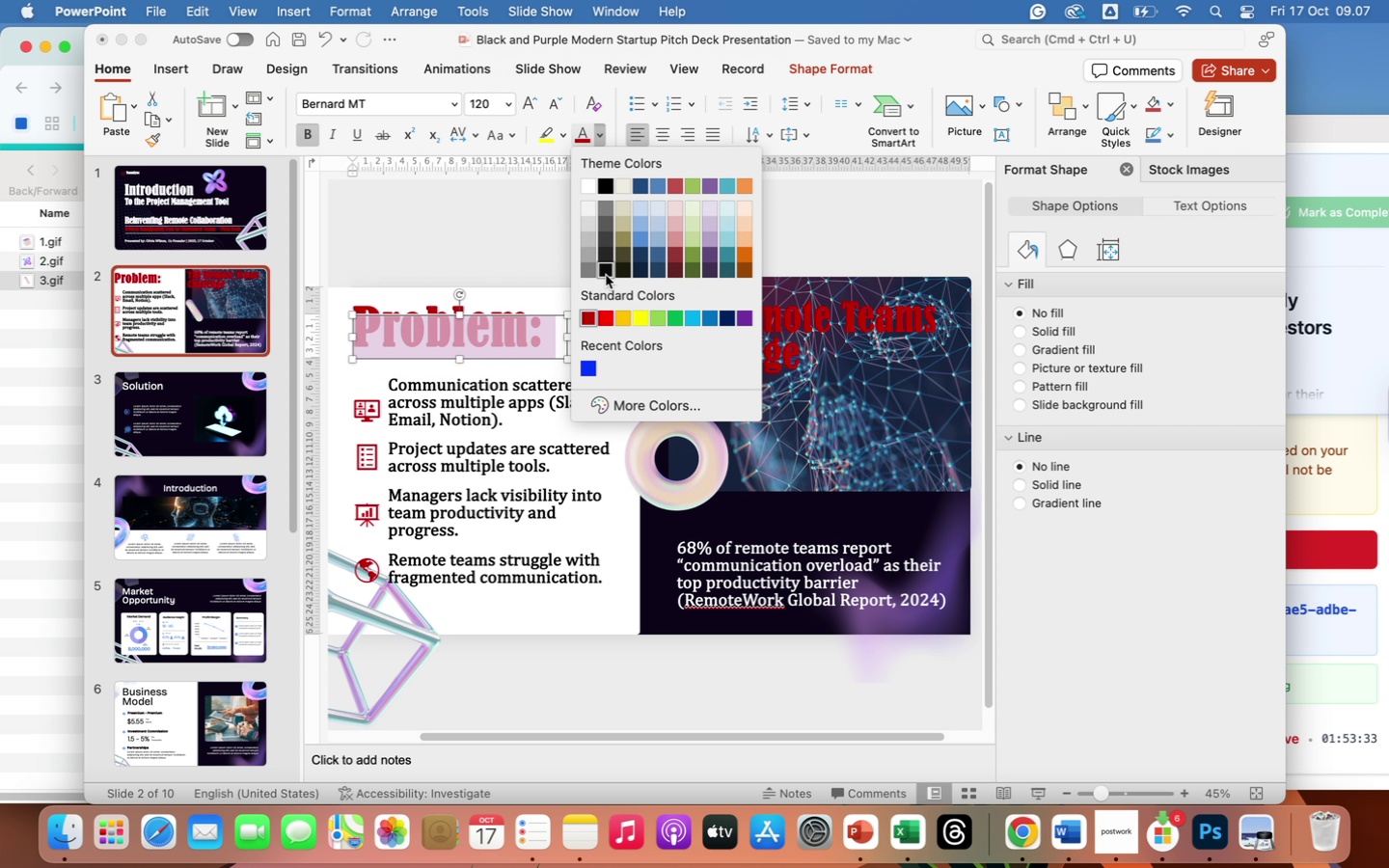 
left_click([608, 272])
 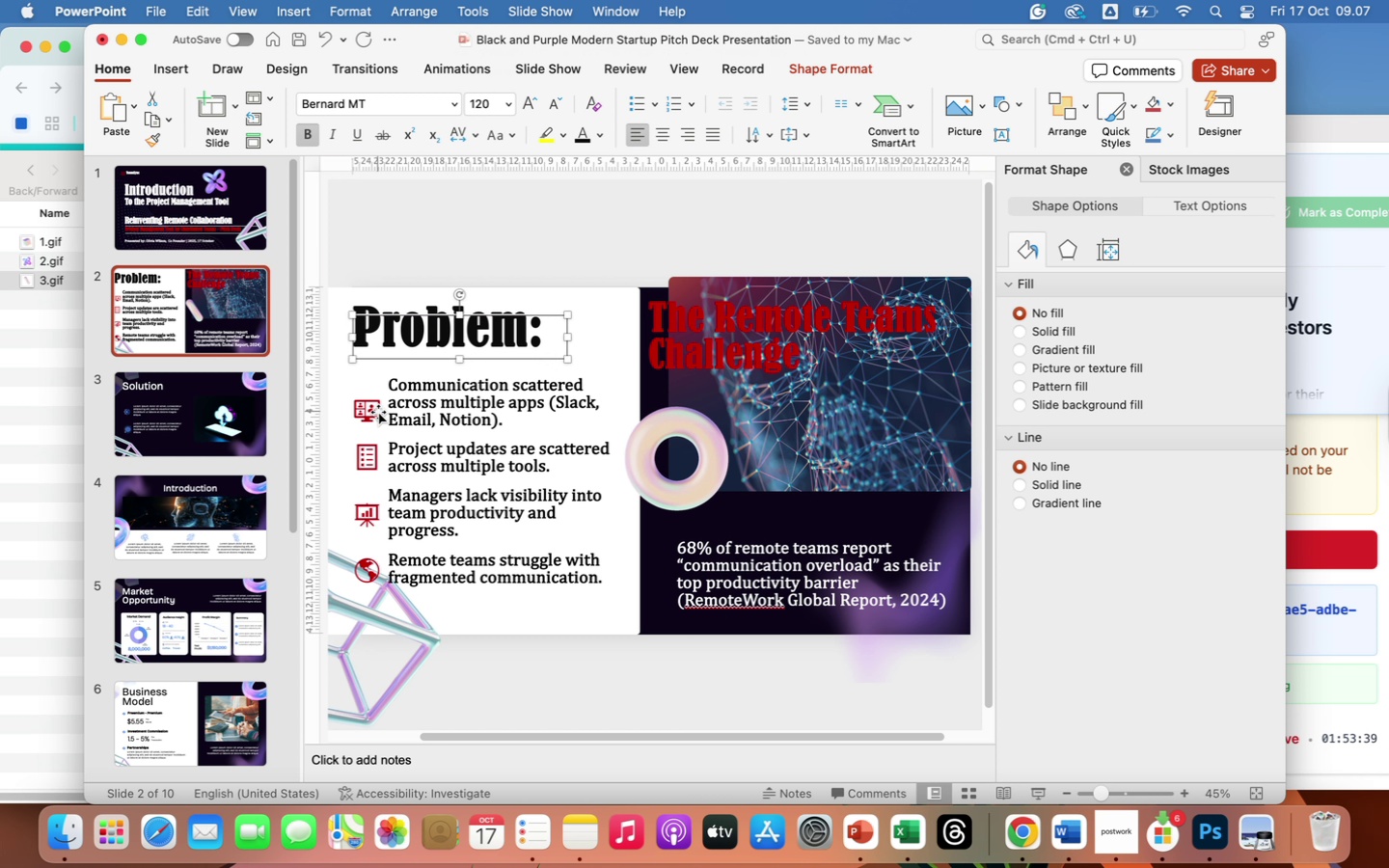 
wait(7.73)
 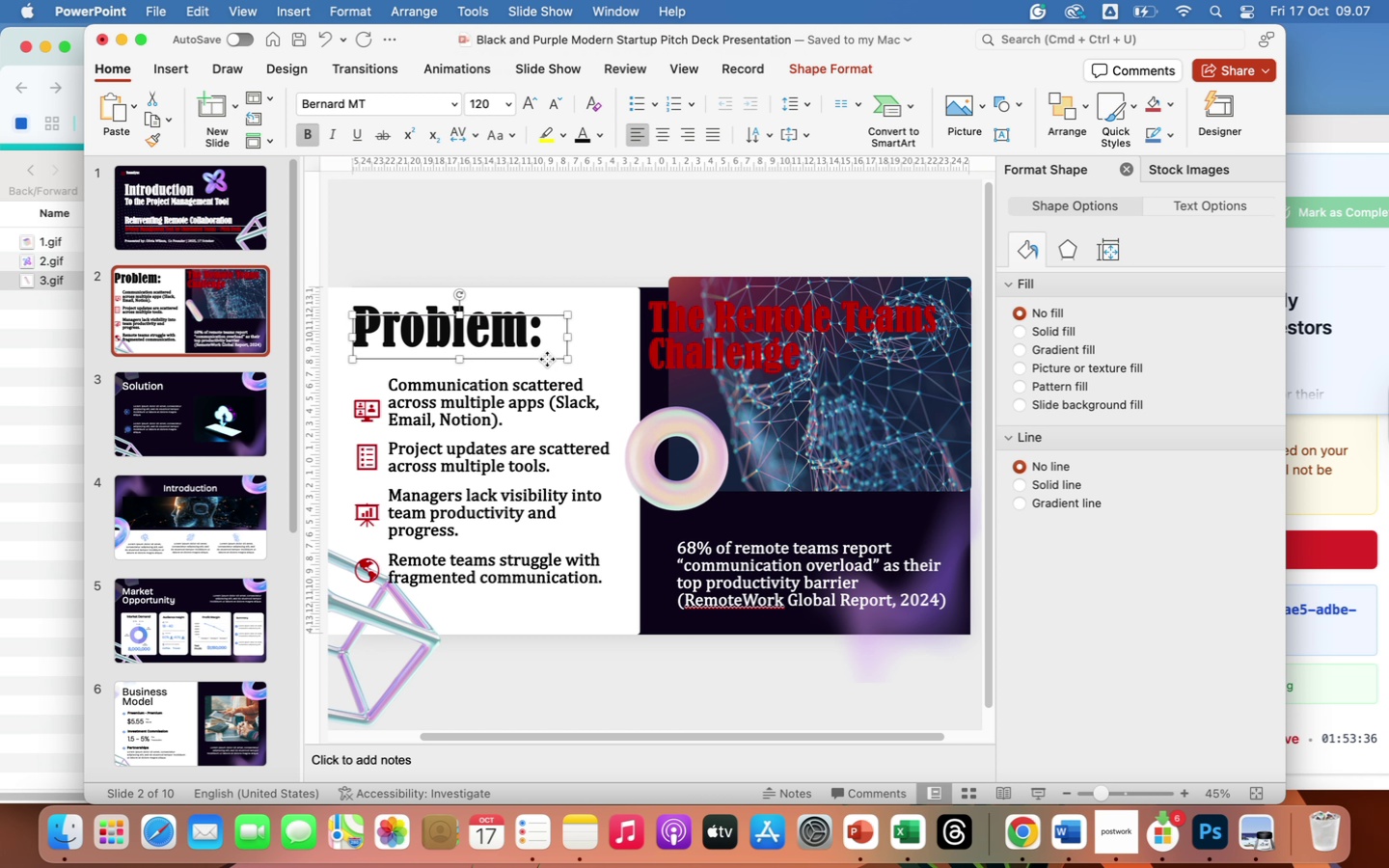 
left_click([373, 409])
 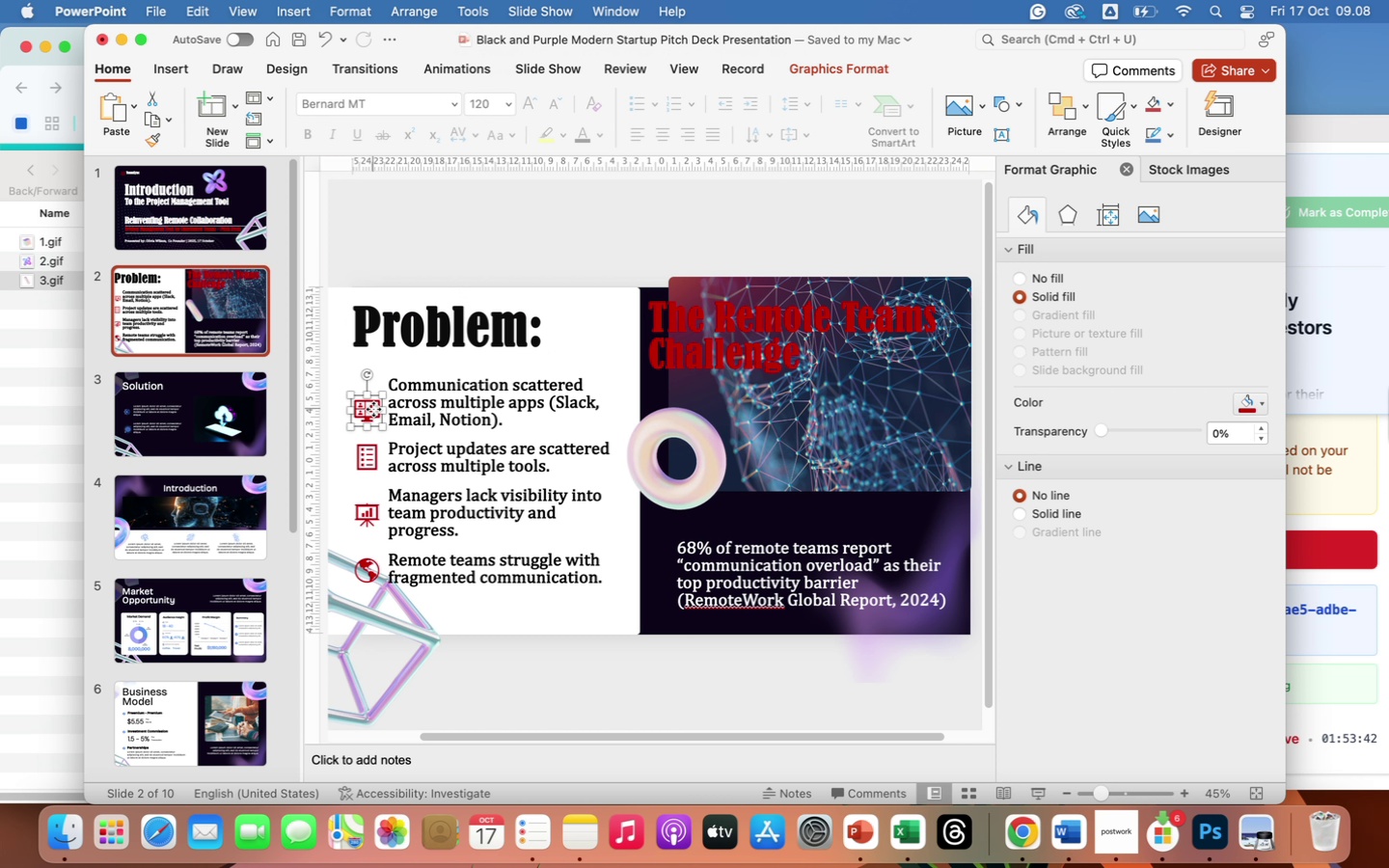 
left_click_drag(start_coordinate=[373, 409], to_coordinate=[373, 401])
 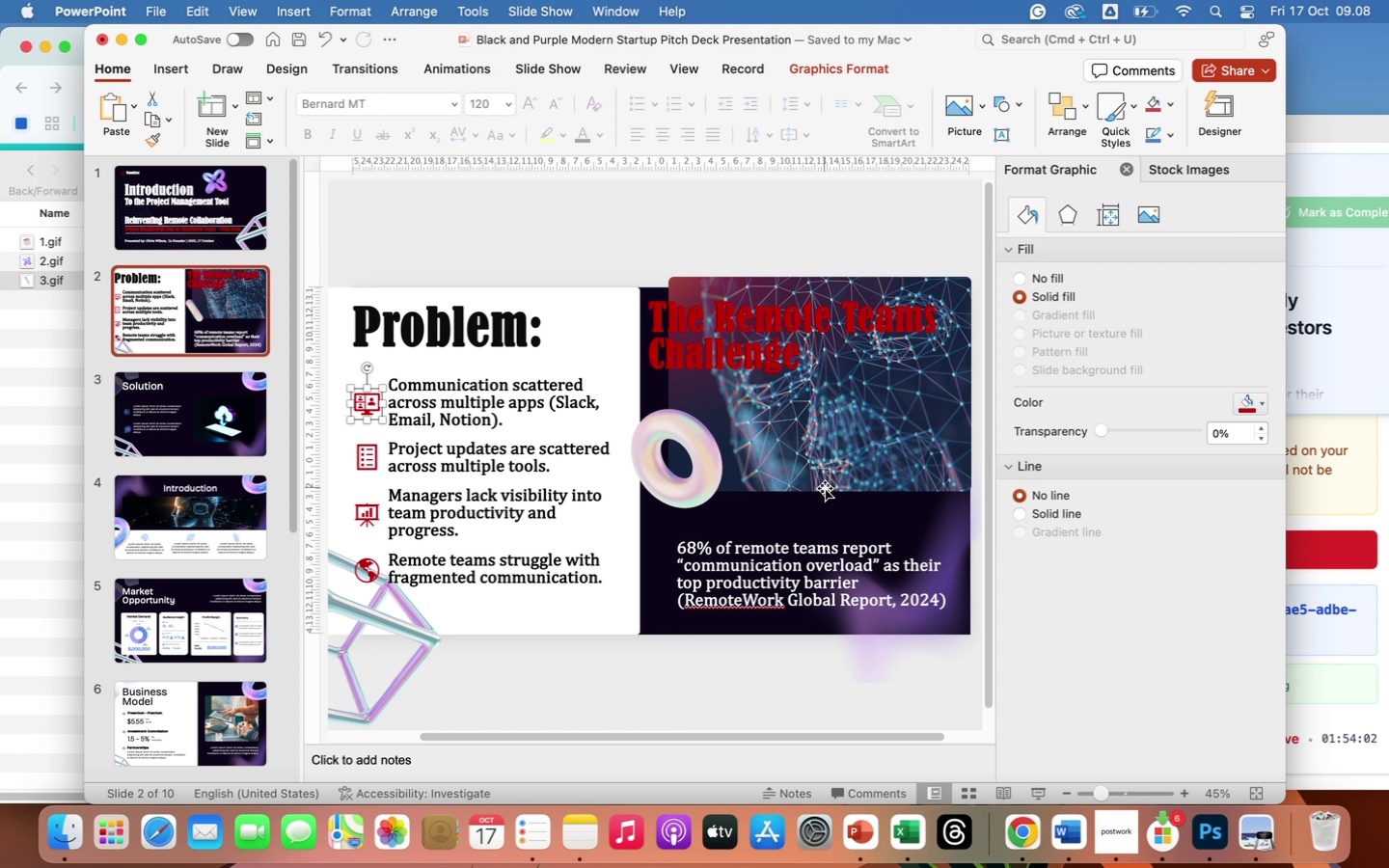 
wait(14.82)
 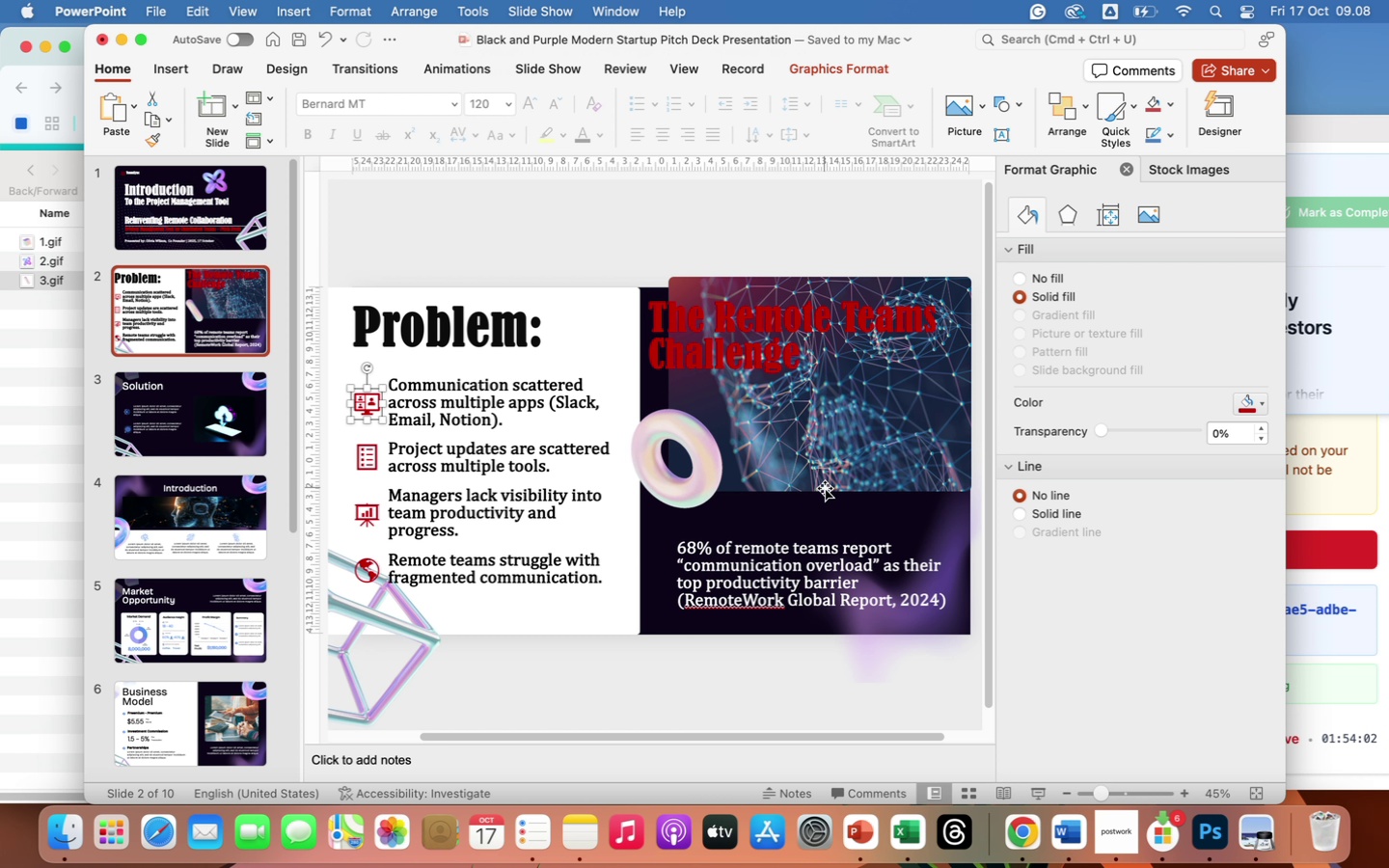 
left_click([785, 564])
 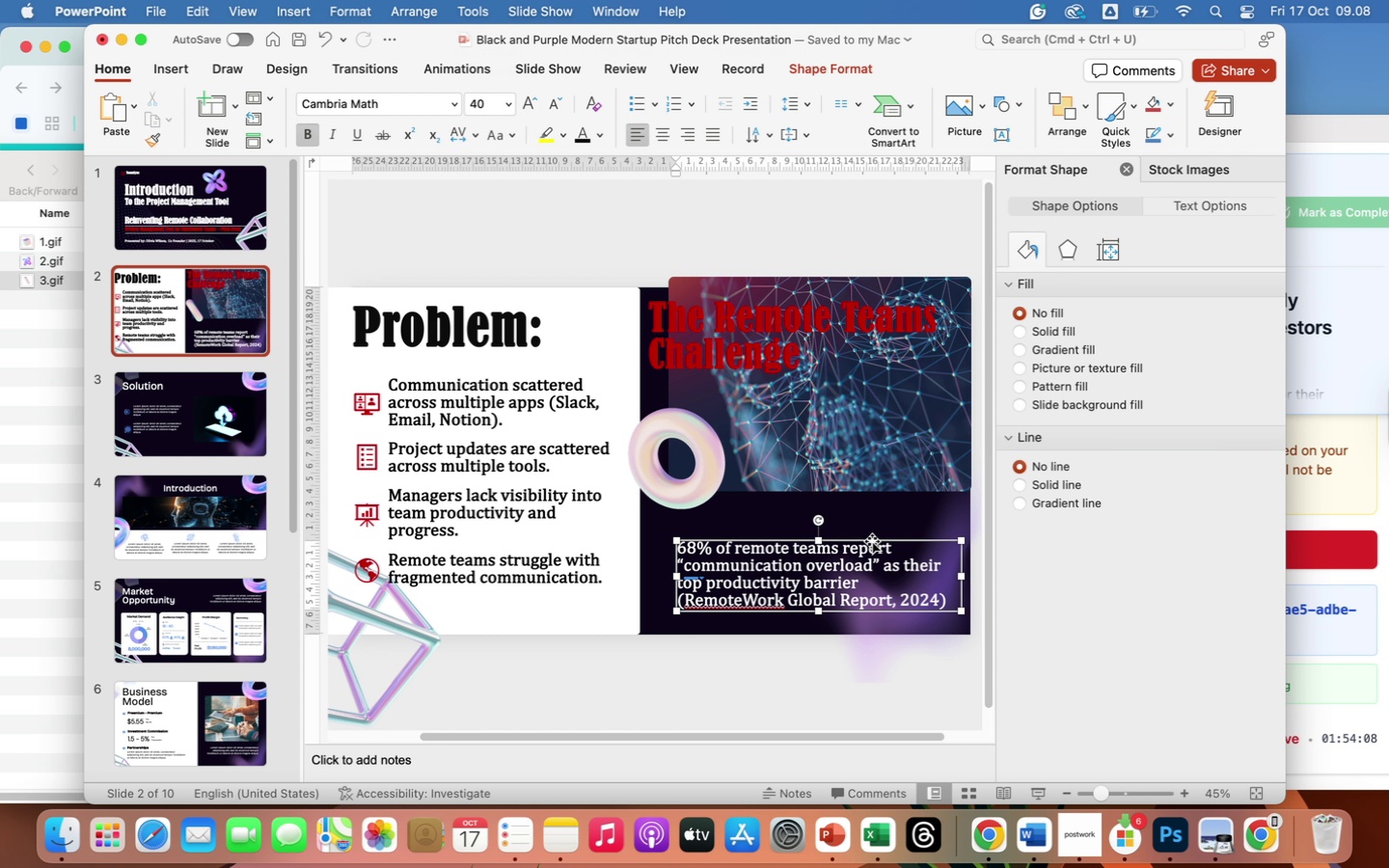 
left_click([872, 541])
 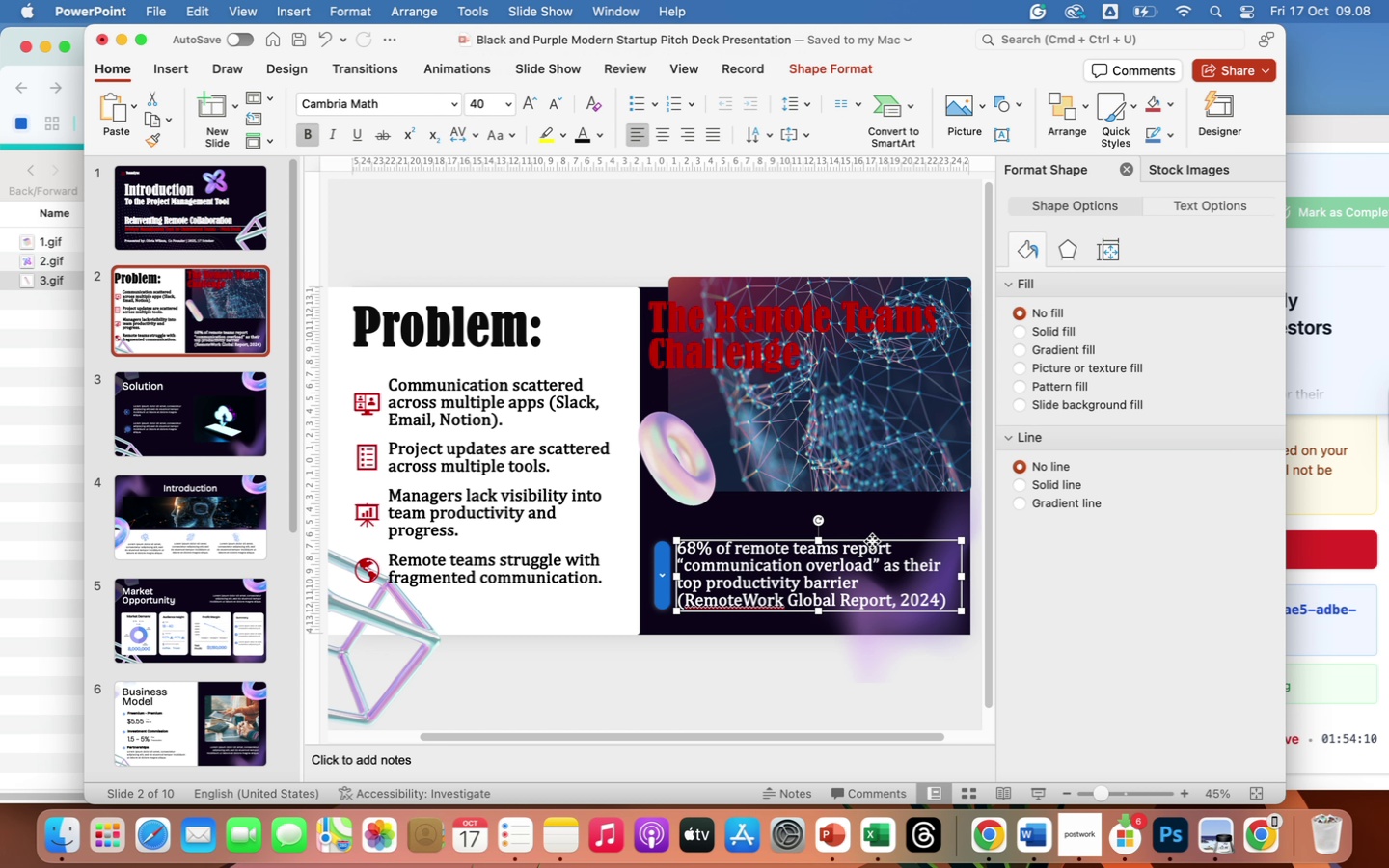 
right_click([872, 541])
 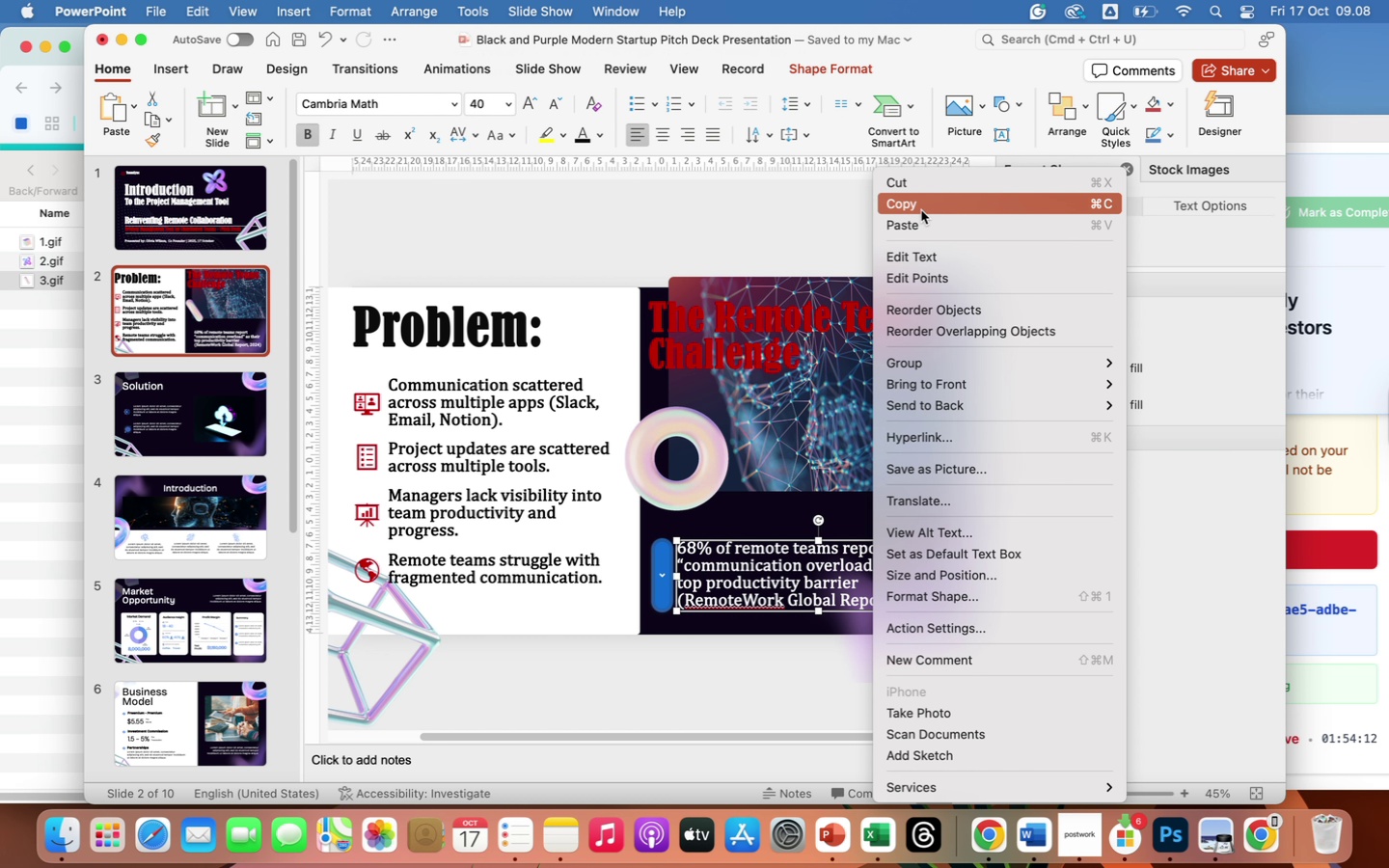 
left_click([921, 210])
 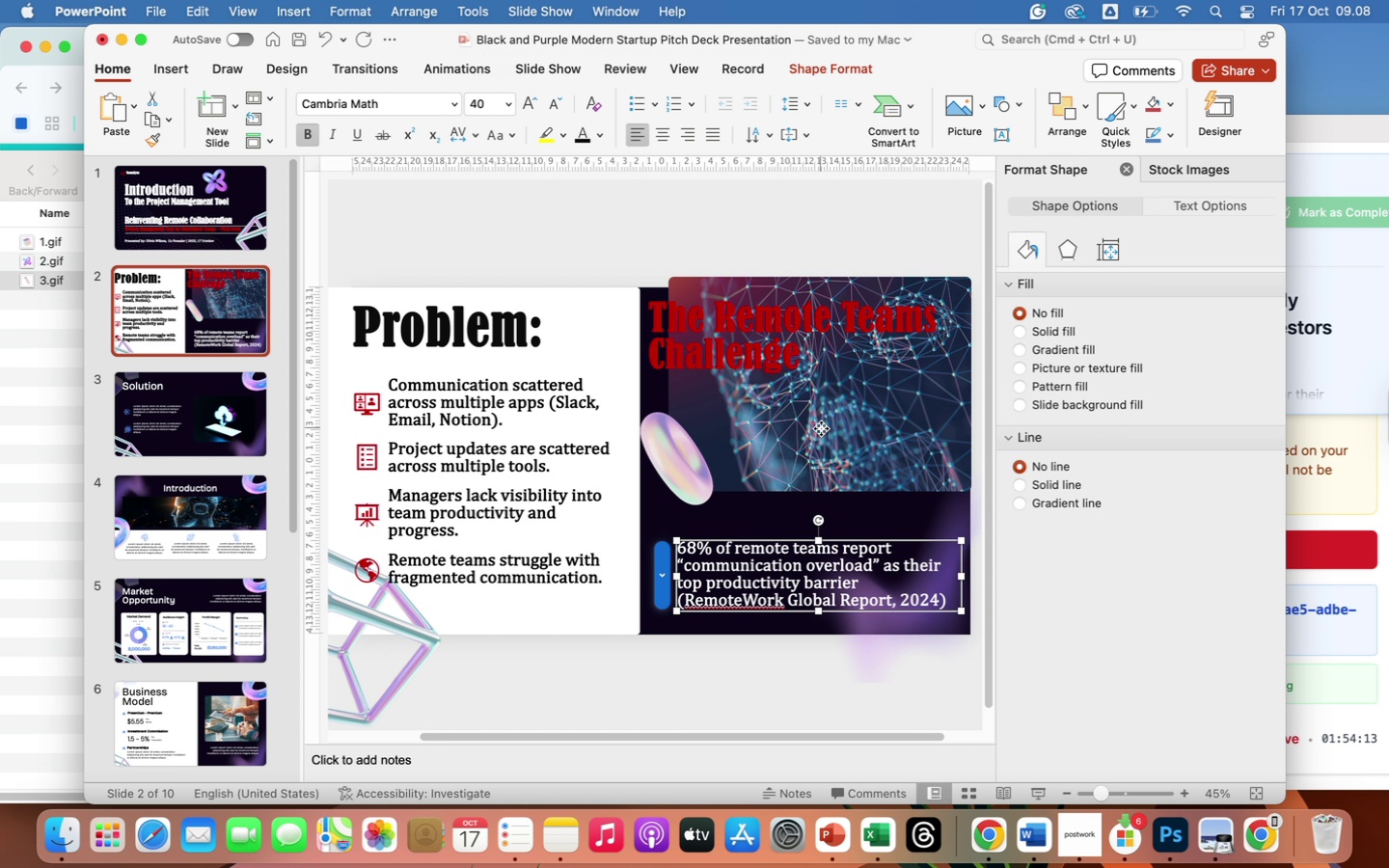 
left_click([821, 428])
 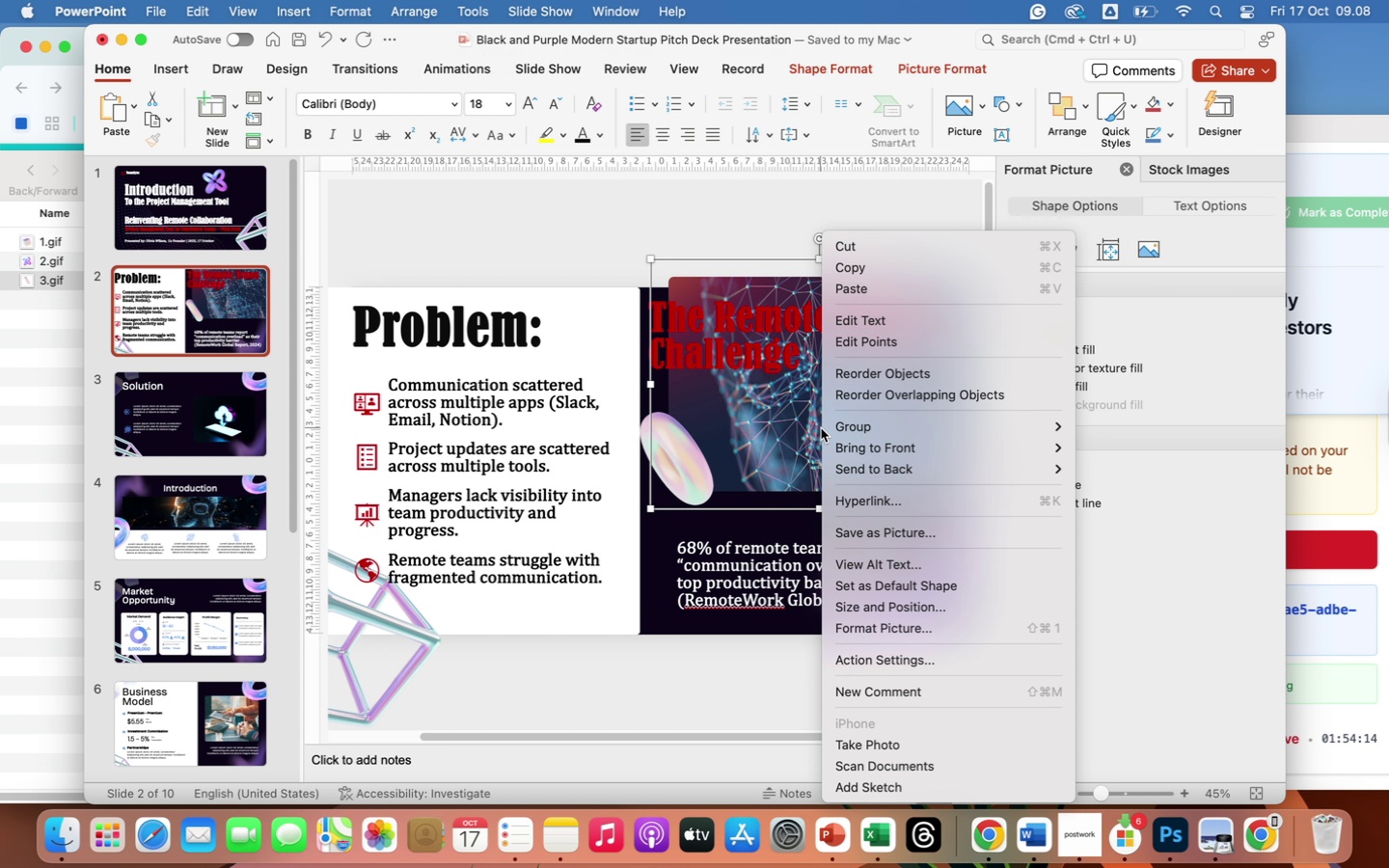 
right_click([821, 428])
 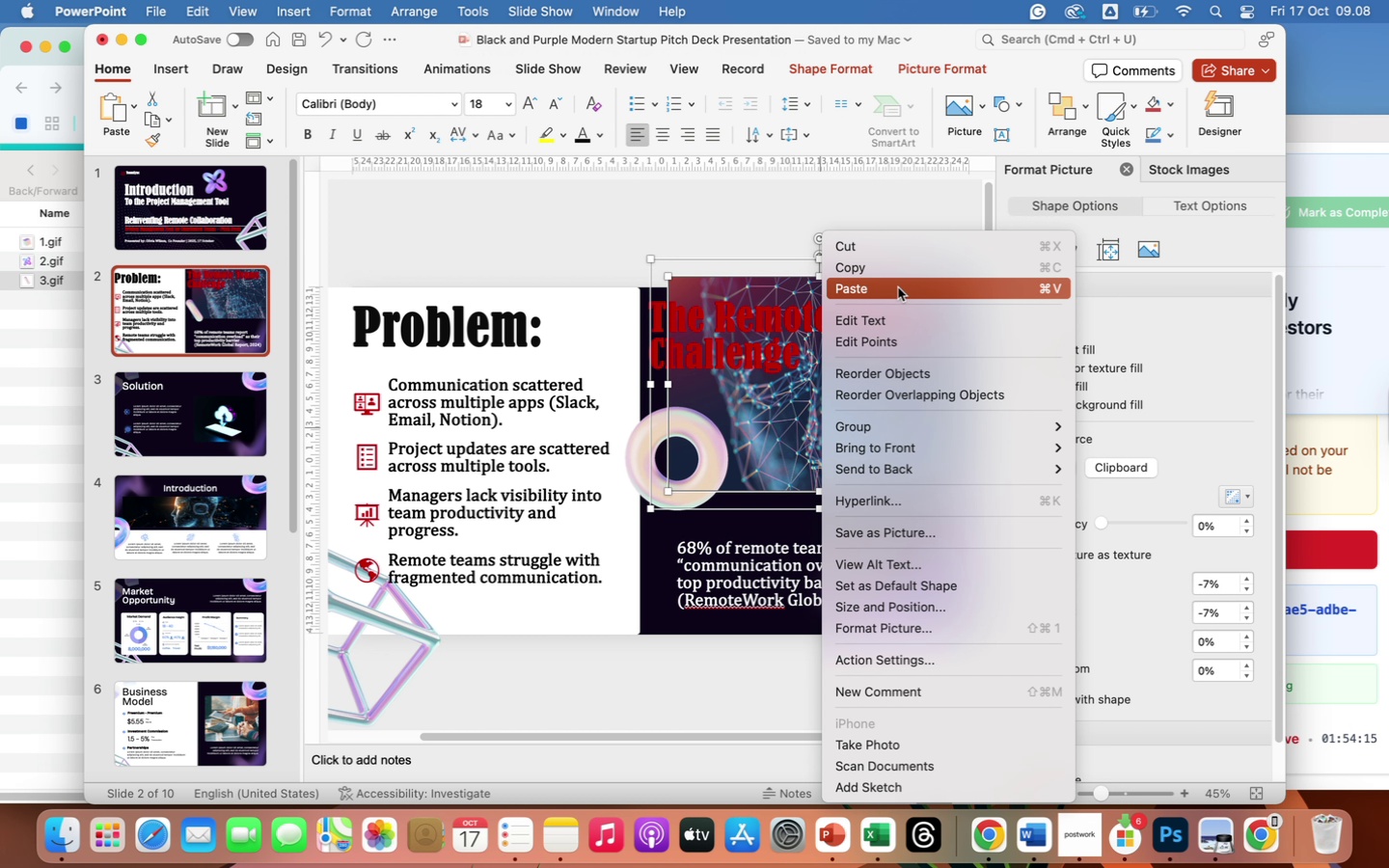 
left_click([898, 287])
 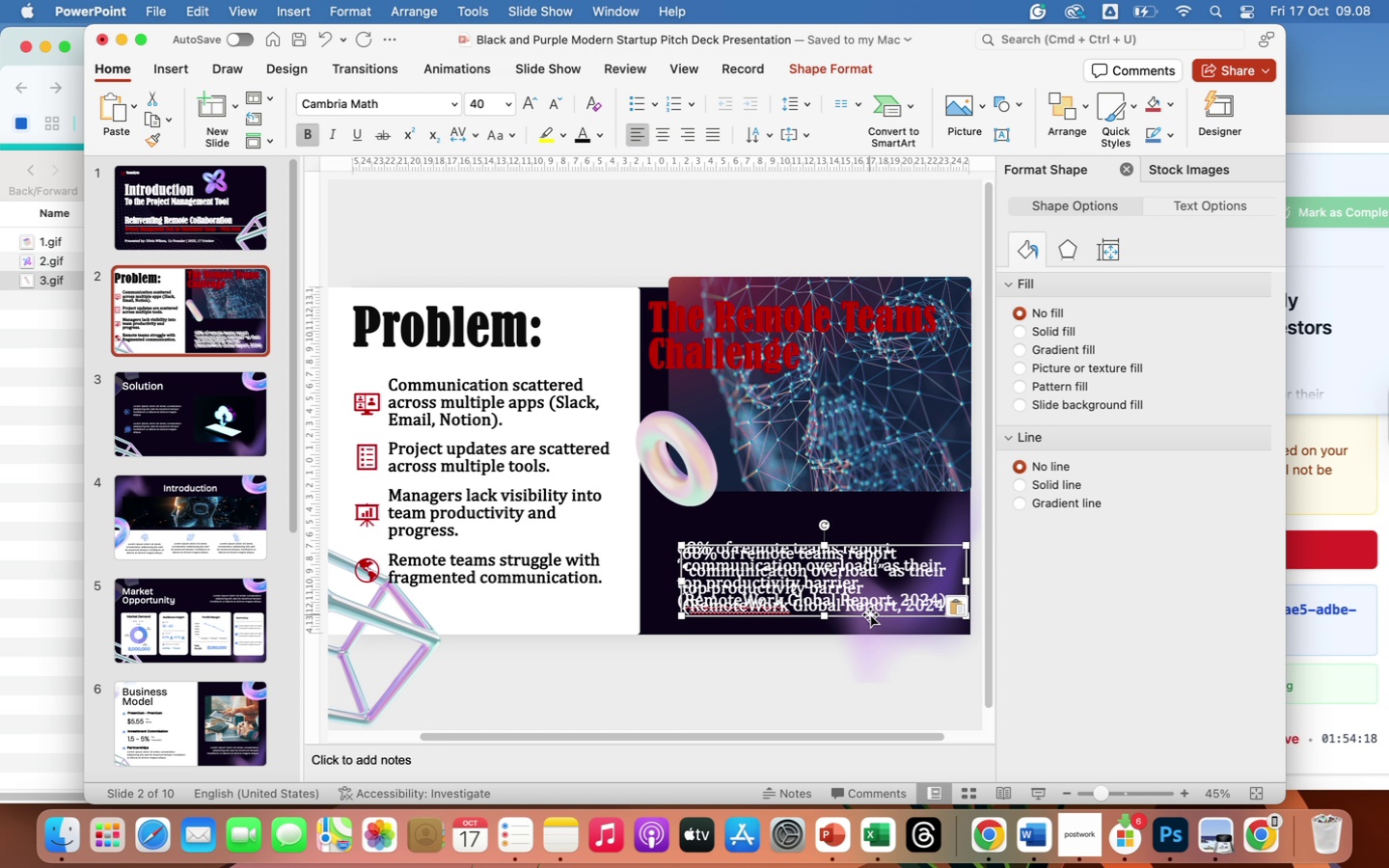 
left_click_drag(start_coordinate=[871, 613], to_coordinate=[869, 451])
 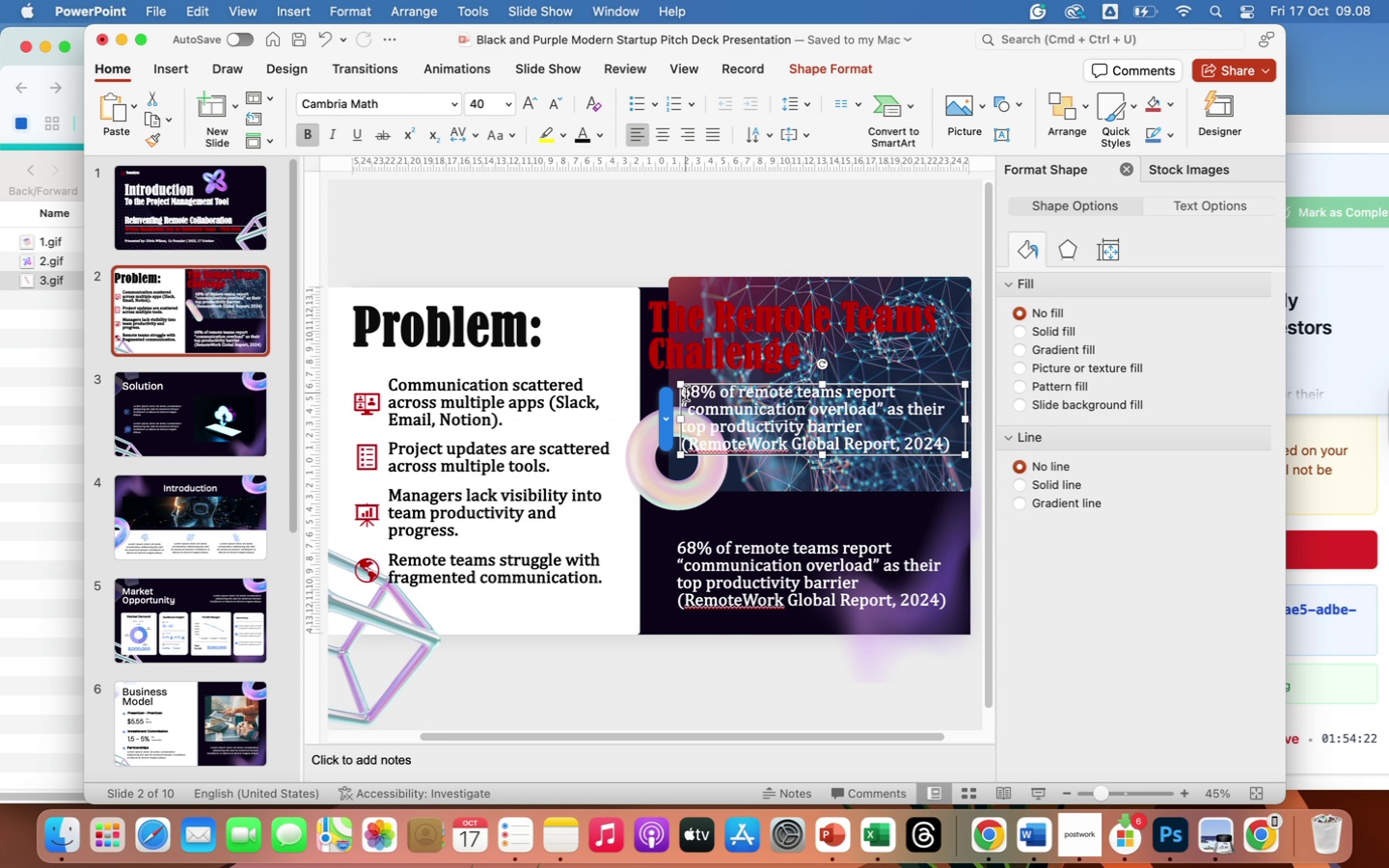 
left_click_drag(start_coordinate=[687, 393], to_coordinate=[953, 451])
 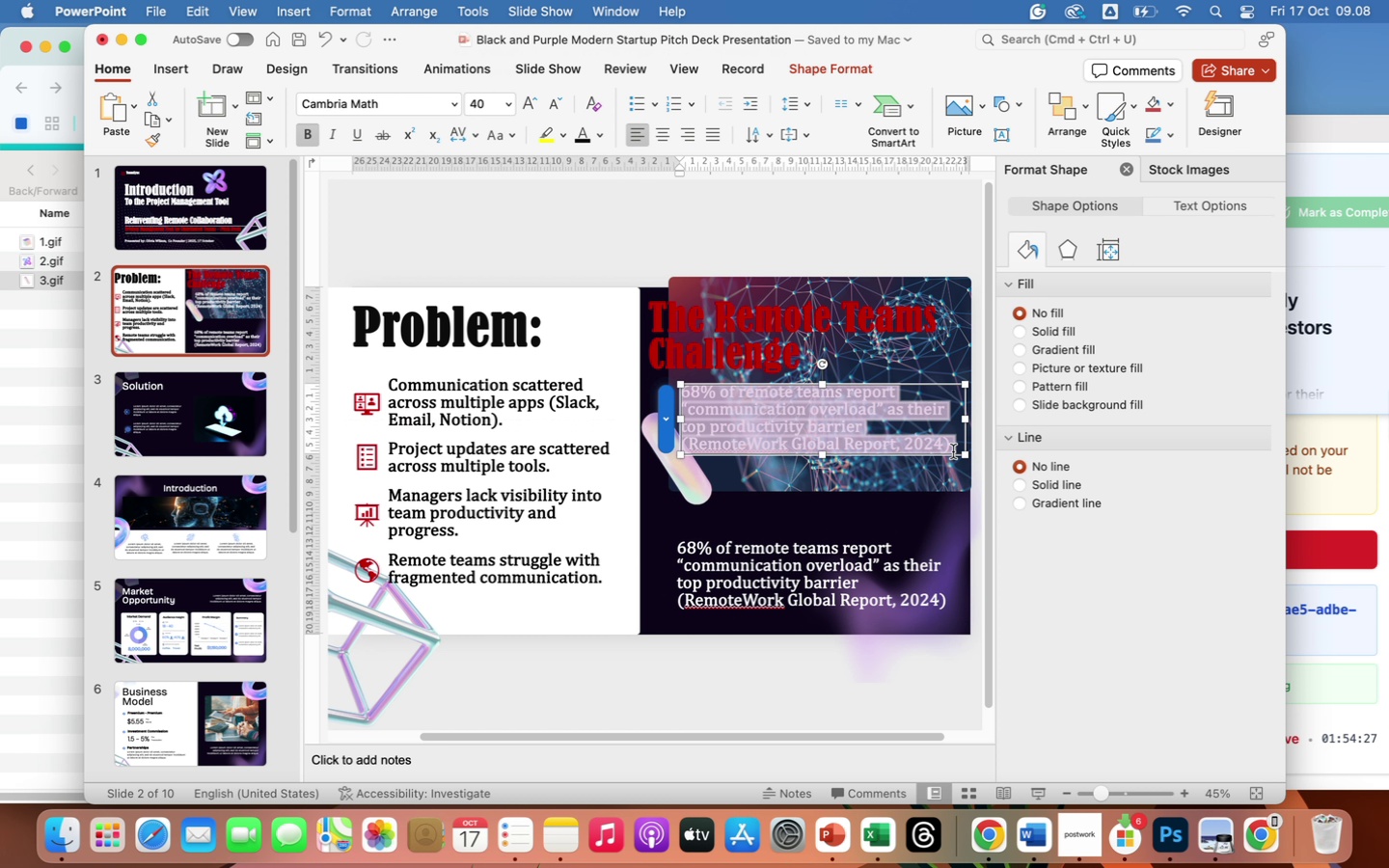 
type(Remote collar)
key(Backspace)
type(boration hs bee)
key(Backspace)
type(come the)
 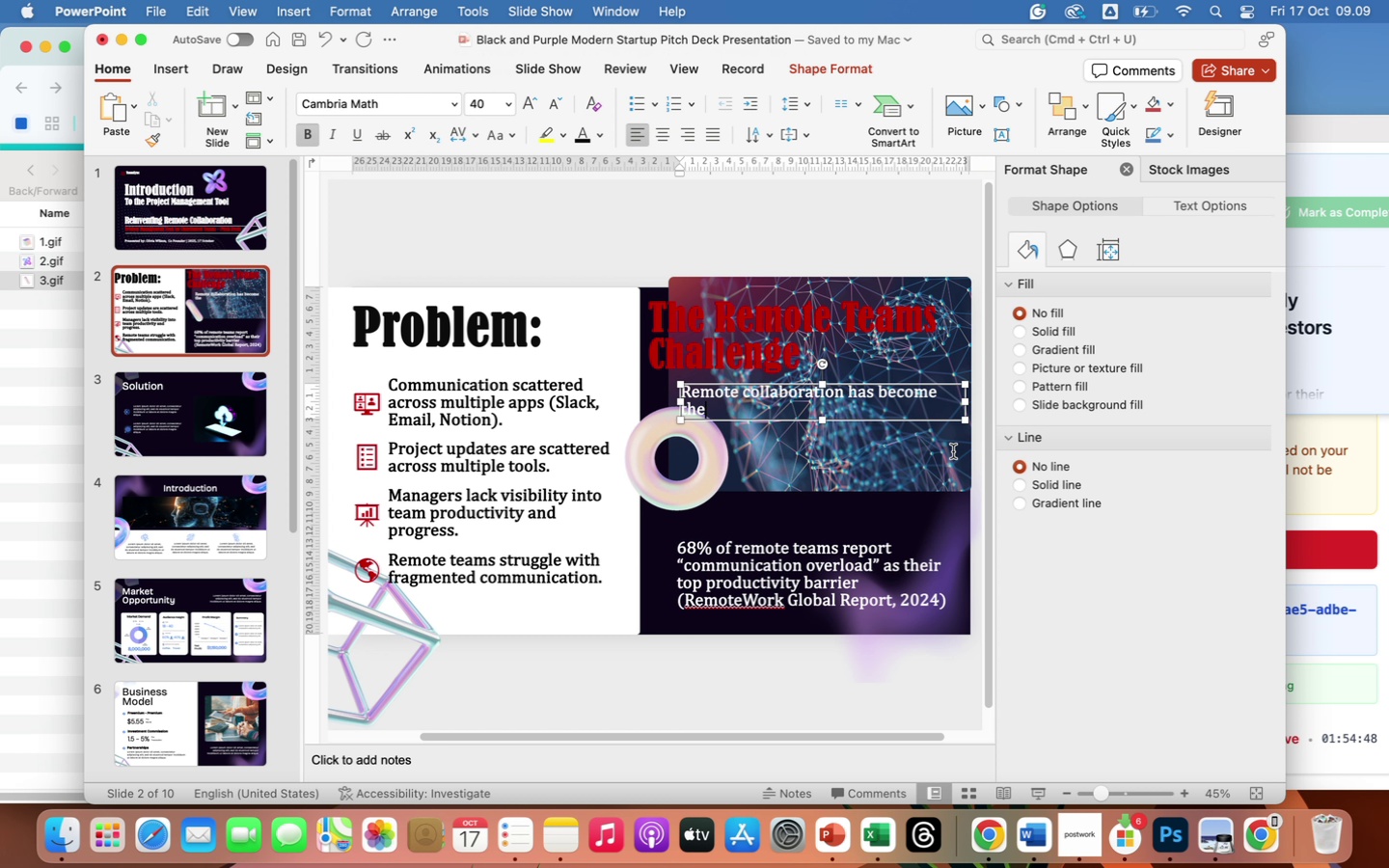 
type( norm, but)
 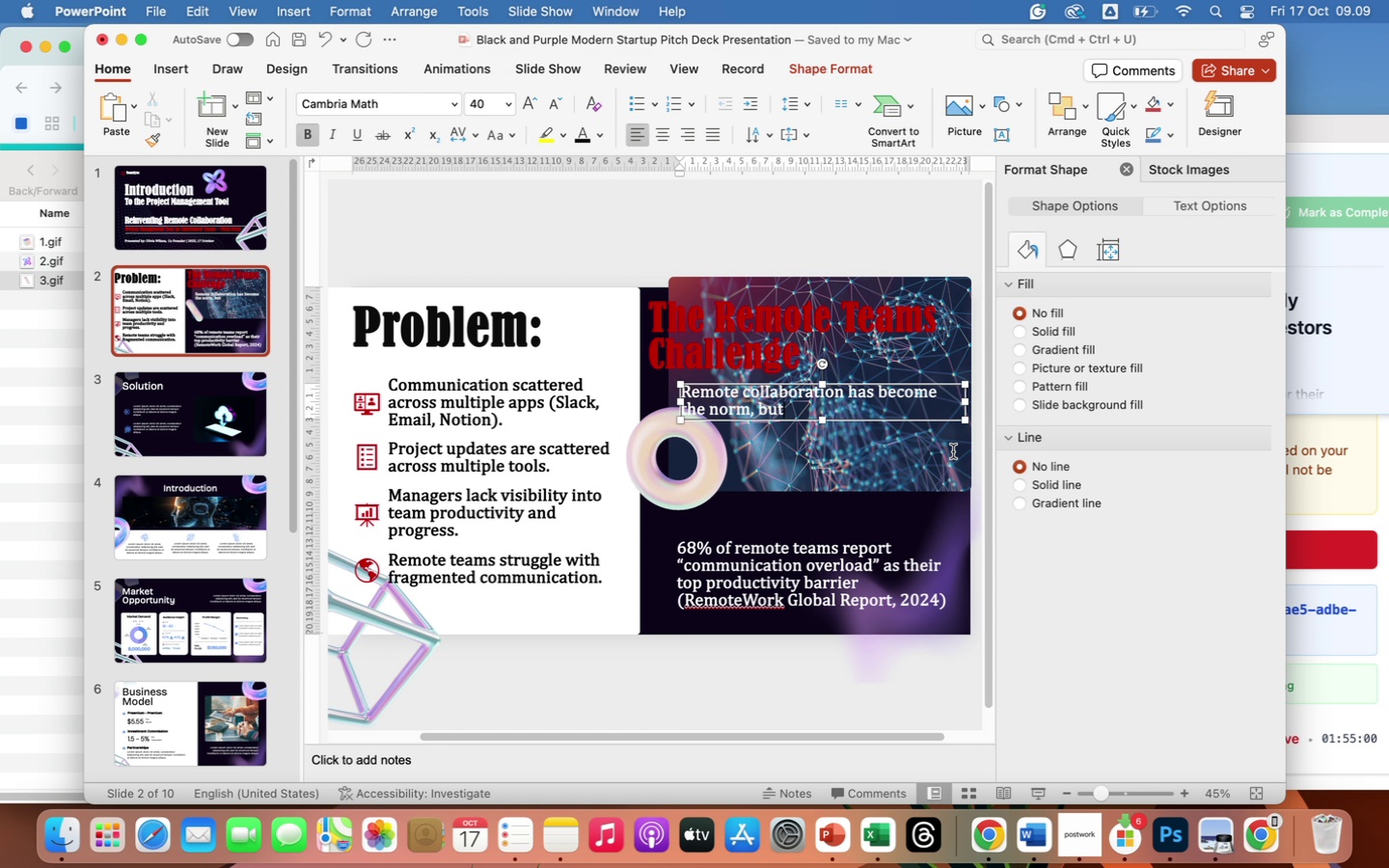 
type( product)
 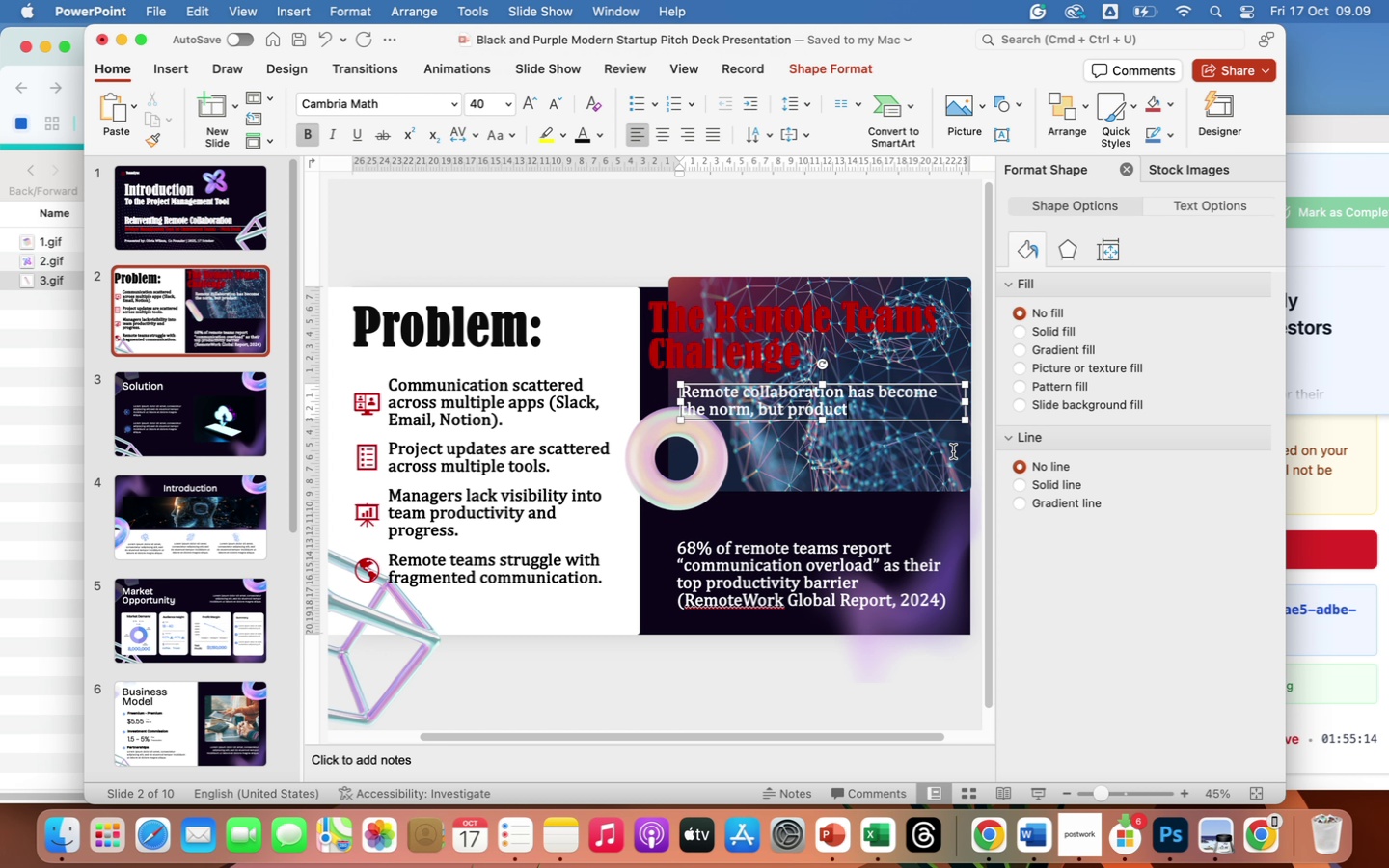 
wait(14.78)
 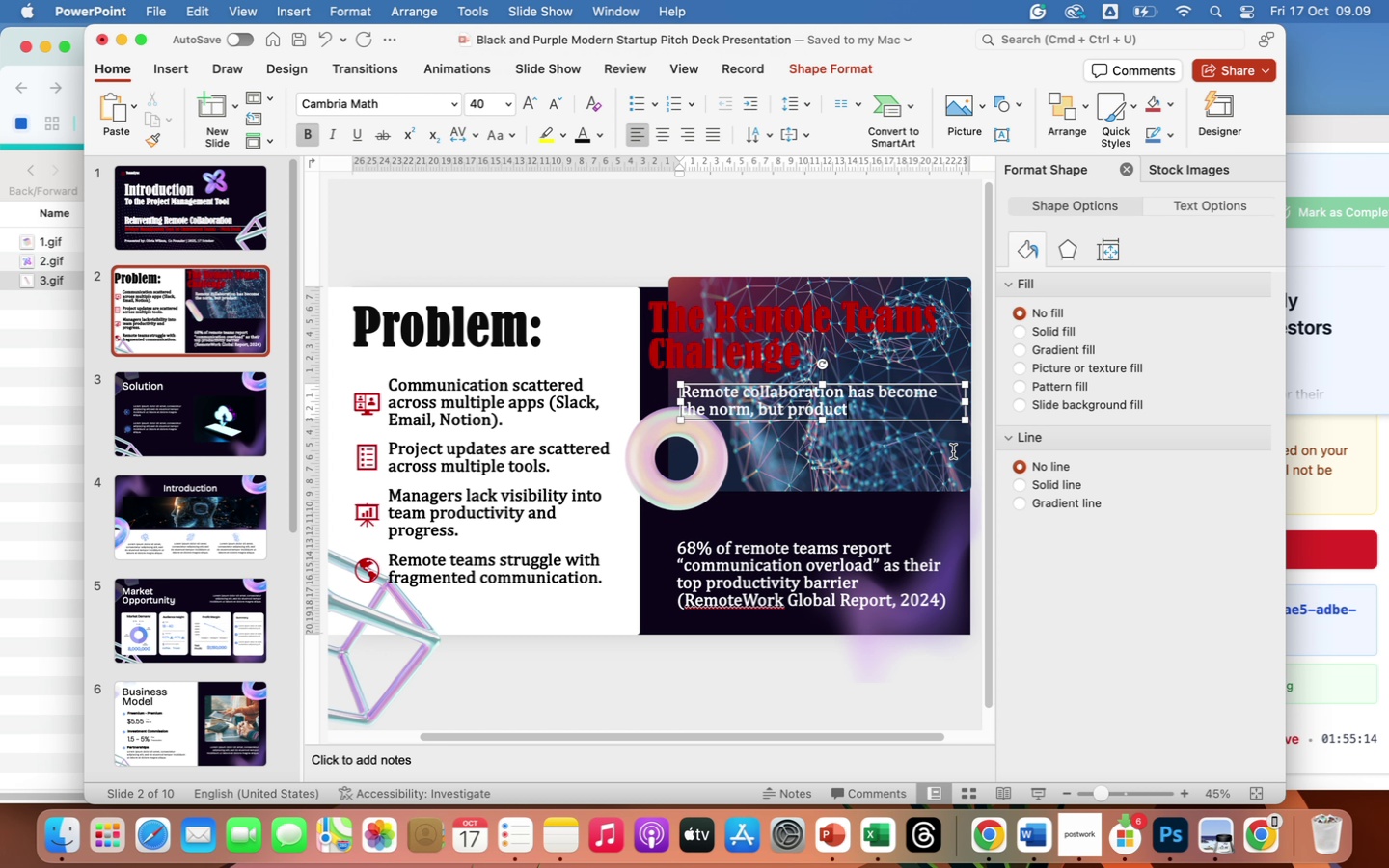 
type(ivity tools haven't evolved fast enough to support it.)
 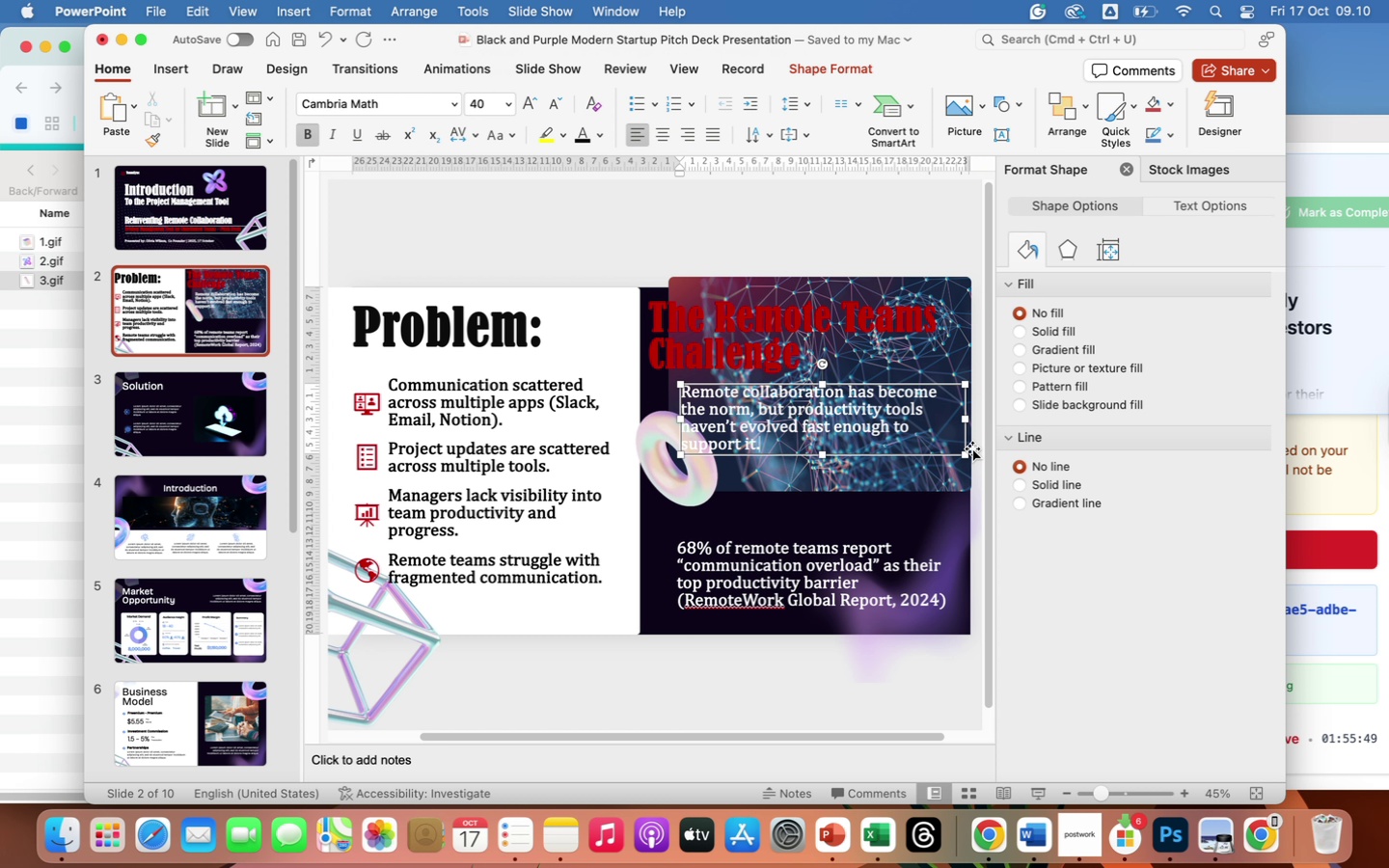 
wait(5.13)
 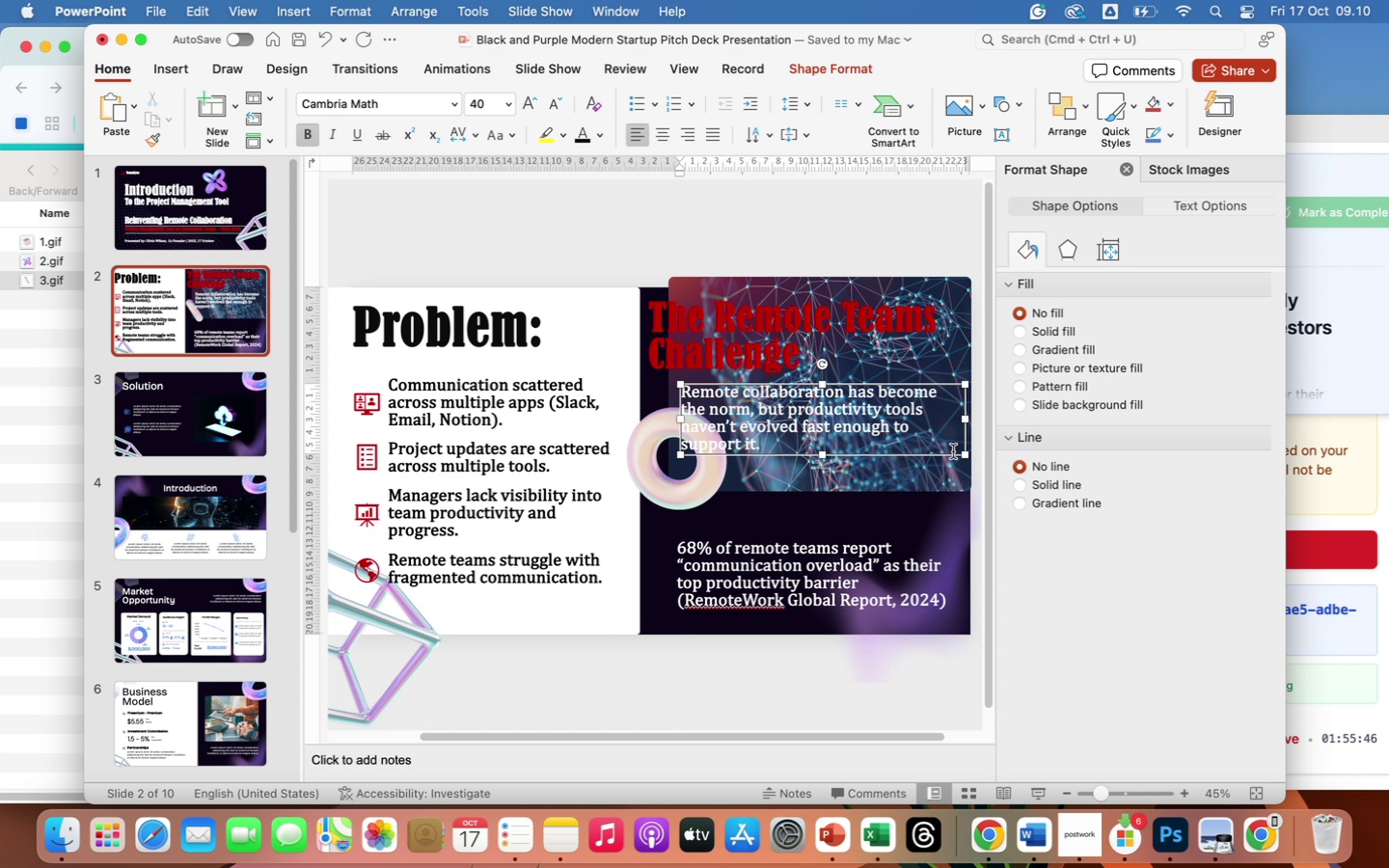 
left_click([776, 565])
 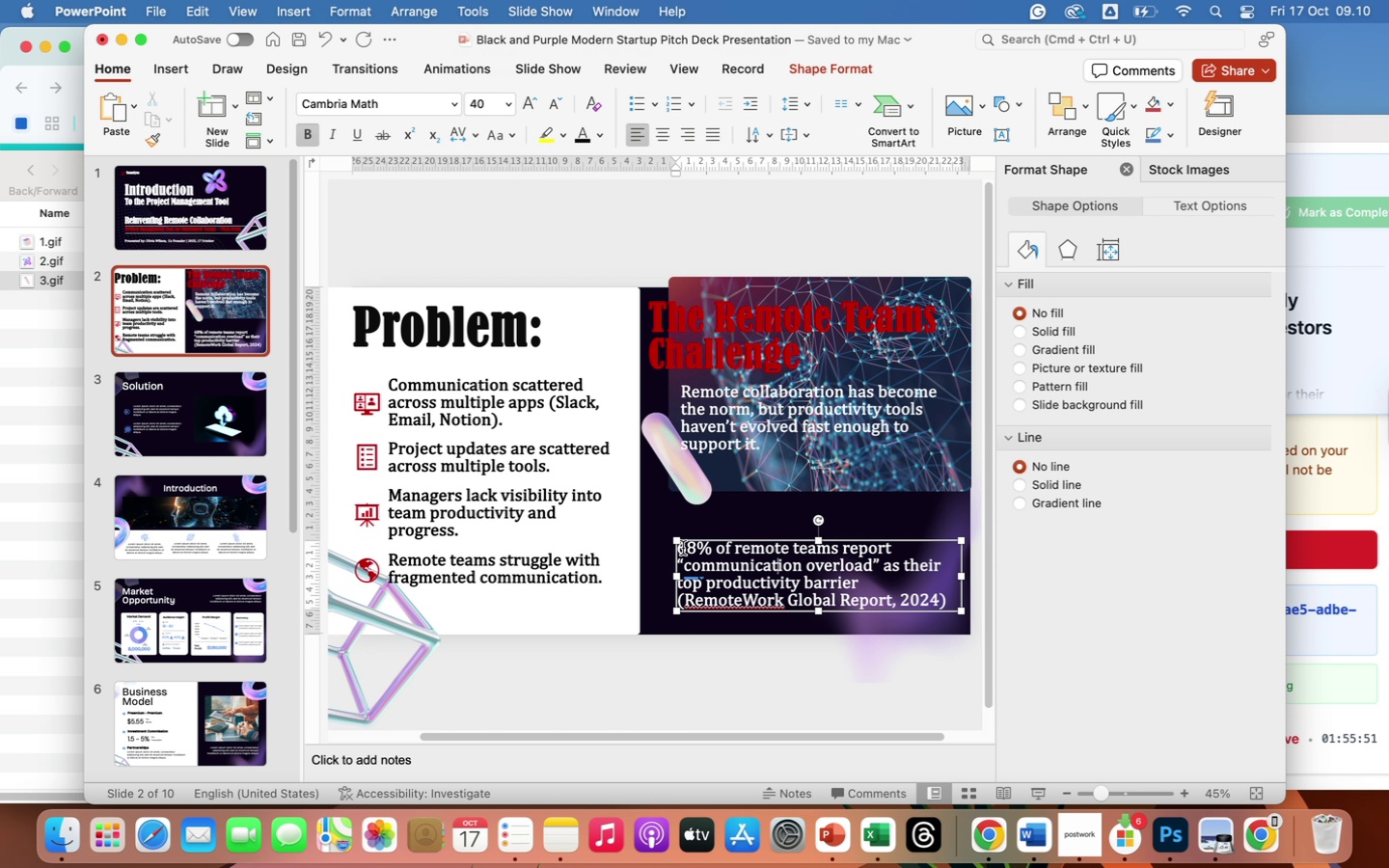 
left_click_drag(start_coordinate=[683, 548], to_coordinate=[951, 610])
 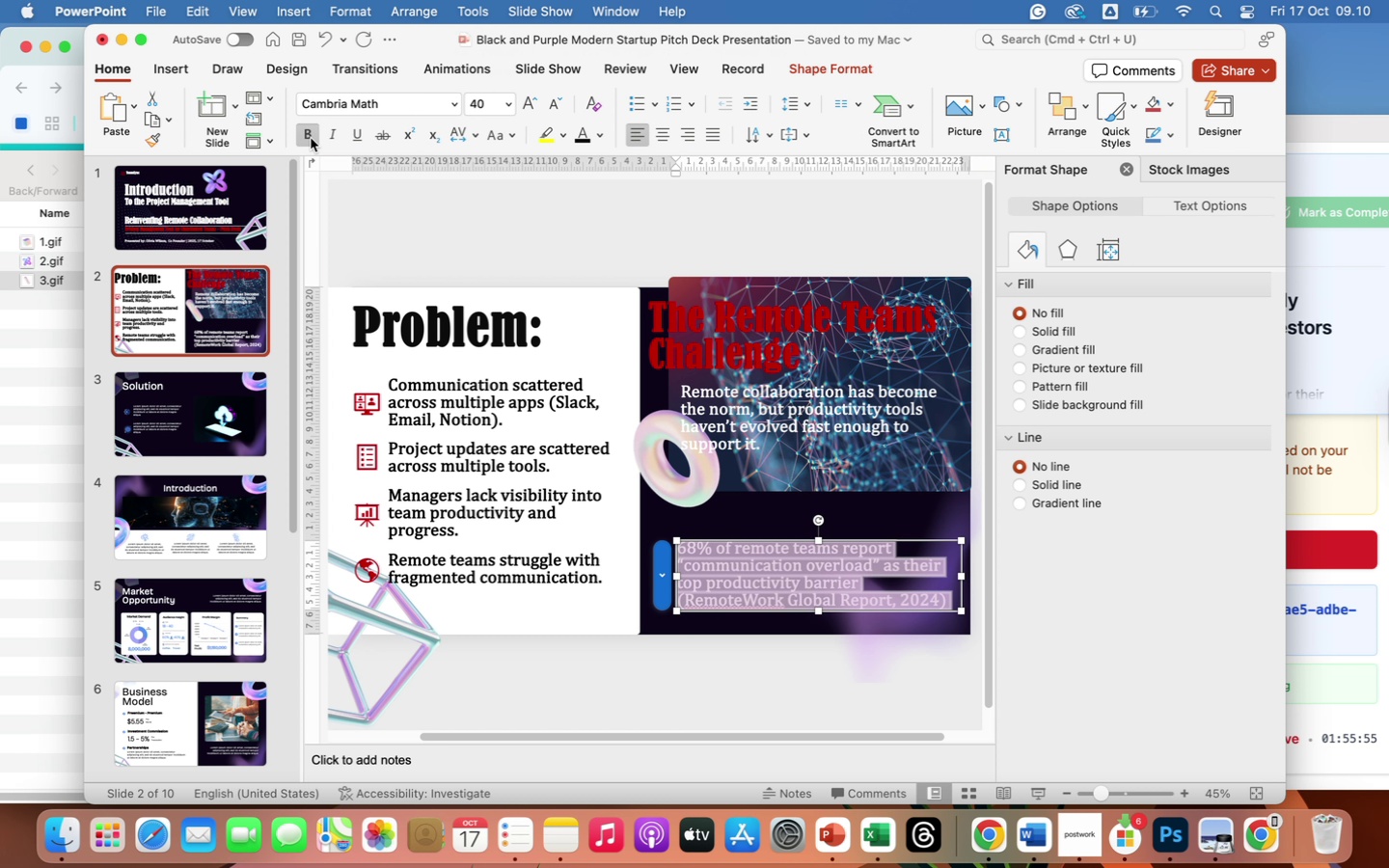 
left_click([311, 138])
 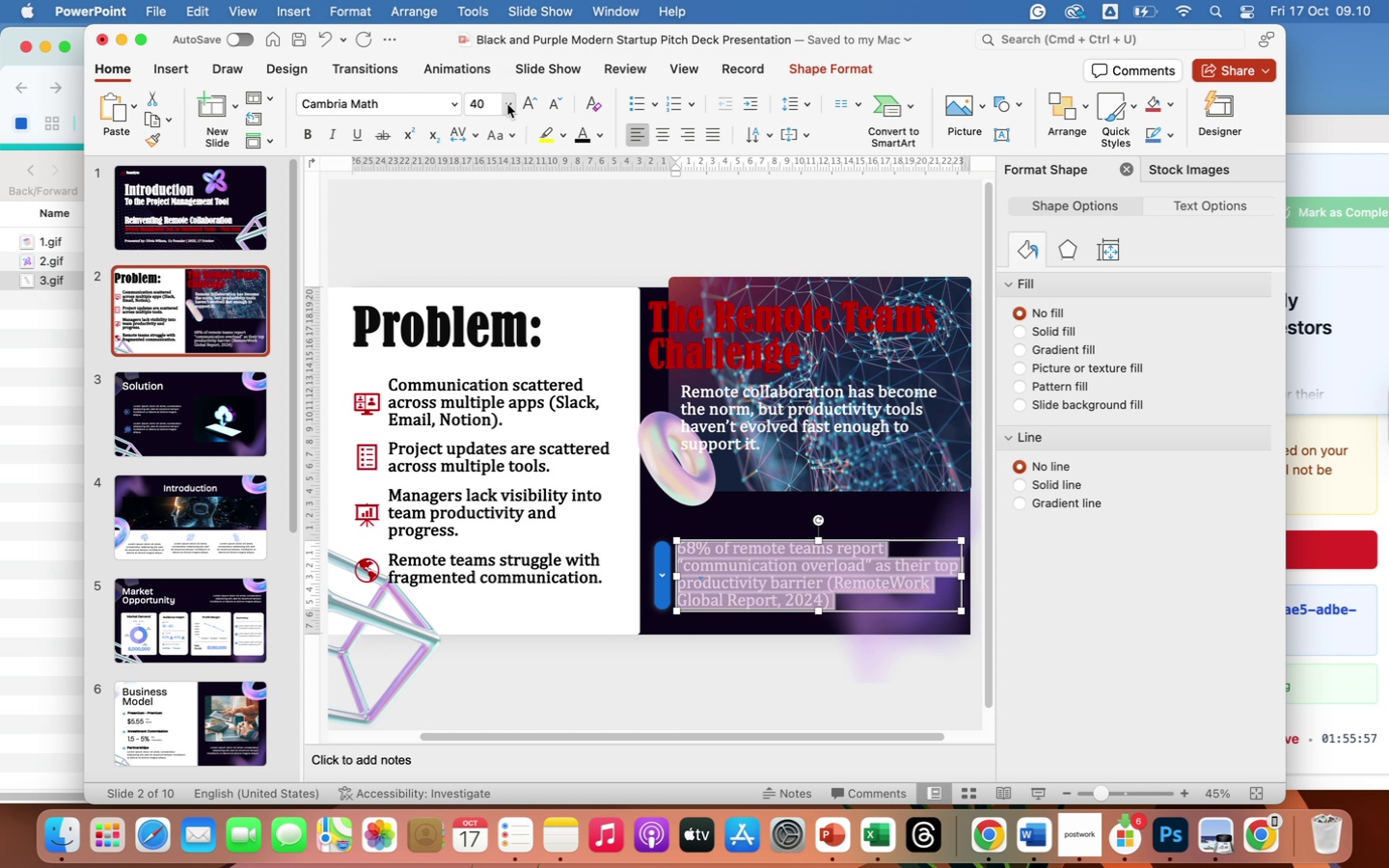 
left_click([507, 104])
 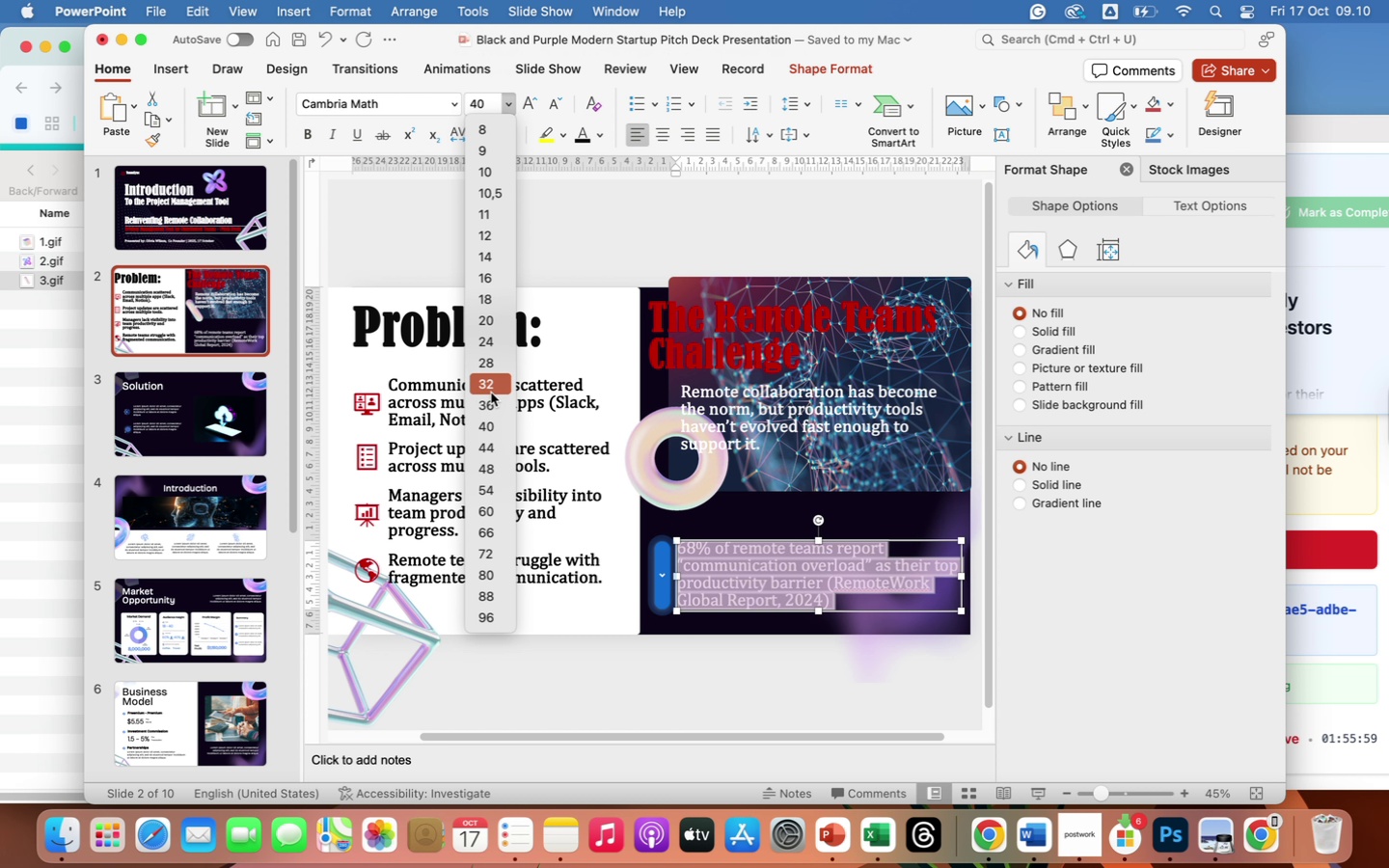 
left_click([491, 393])
 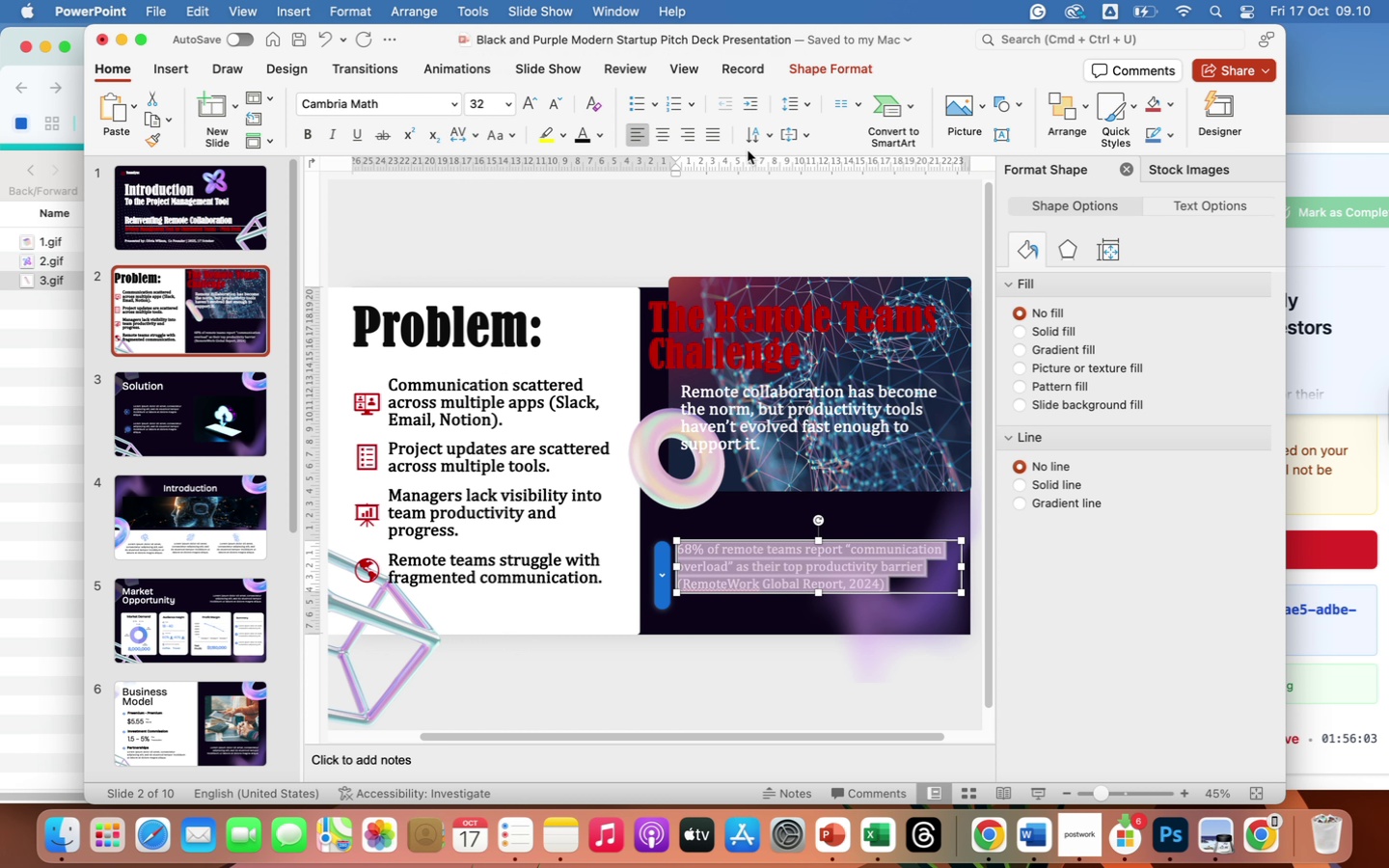 
left_click([663, 140])
 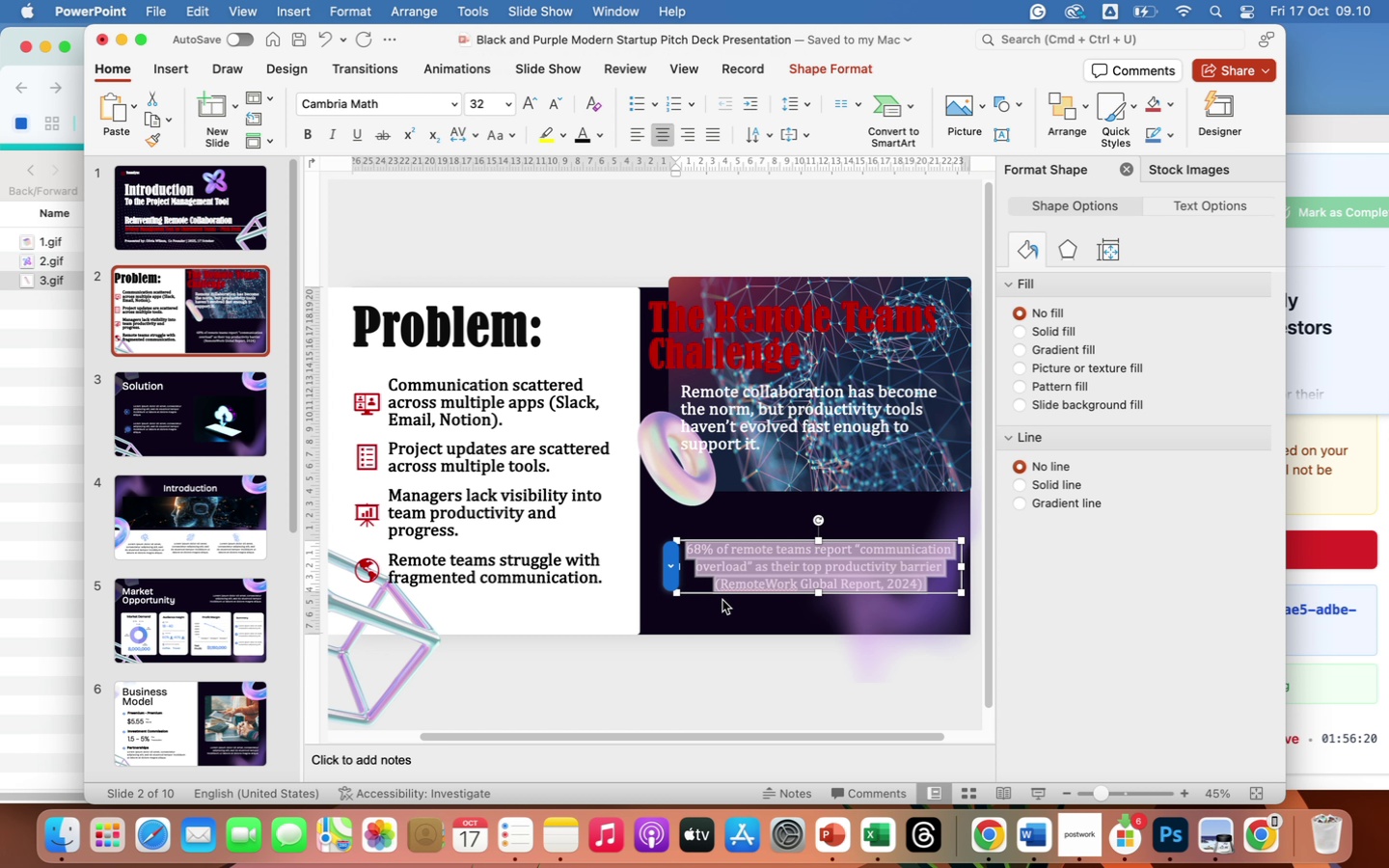 
wait(20.68)
 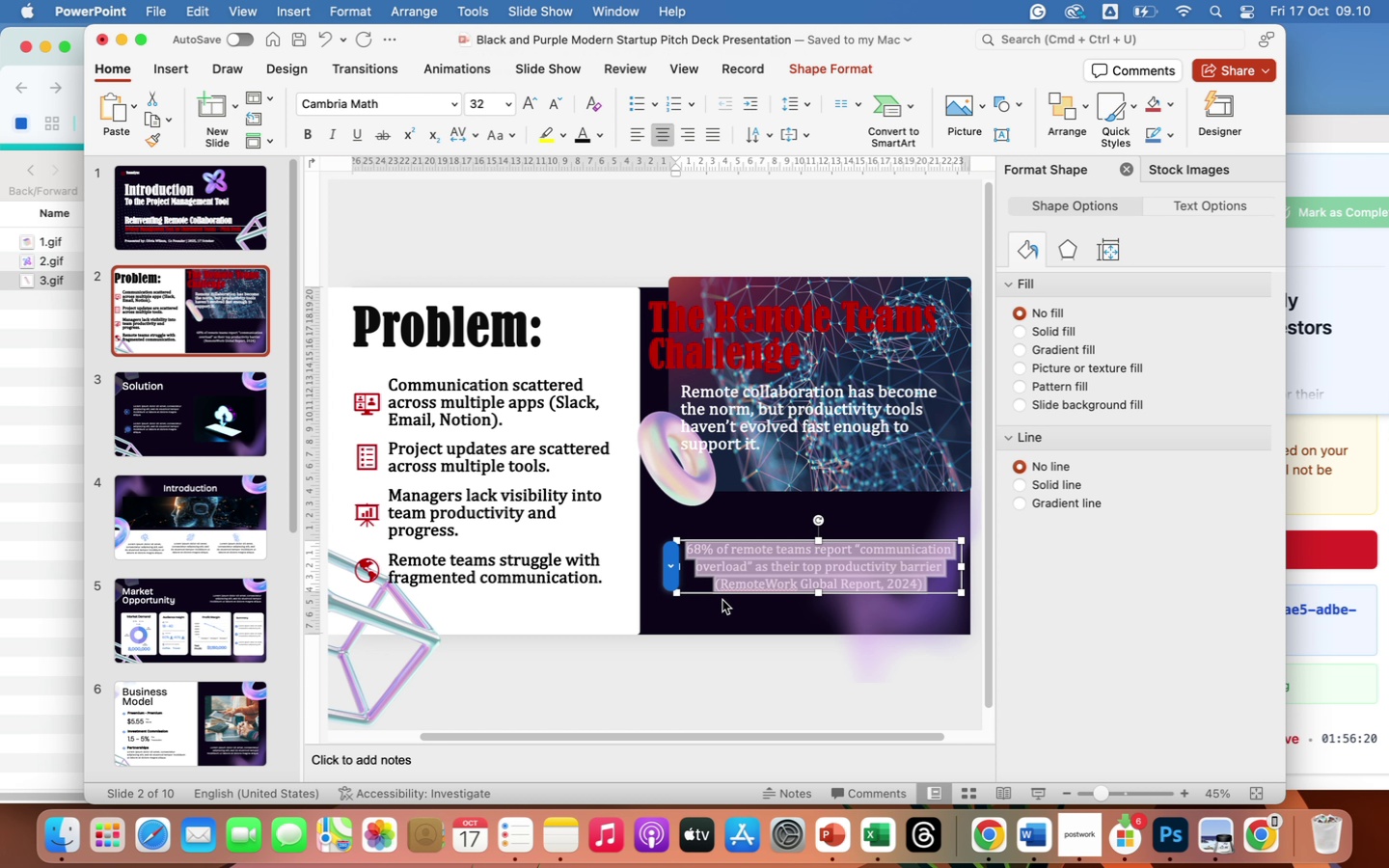 
left_click([687, 550])
 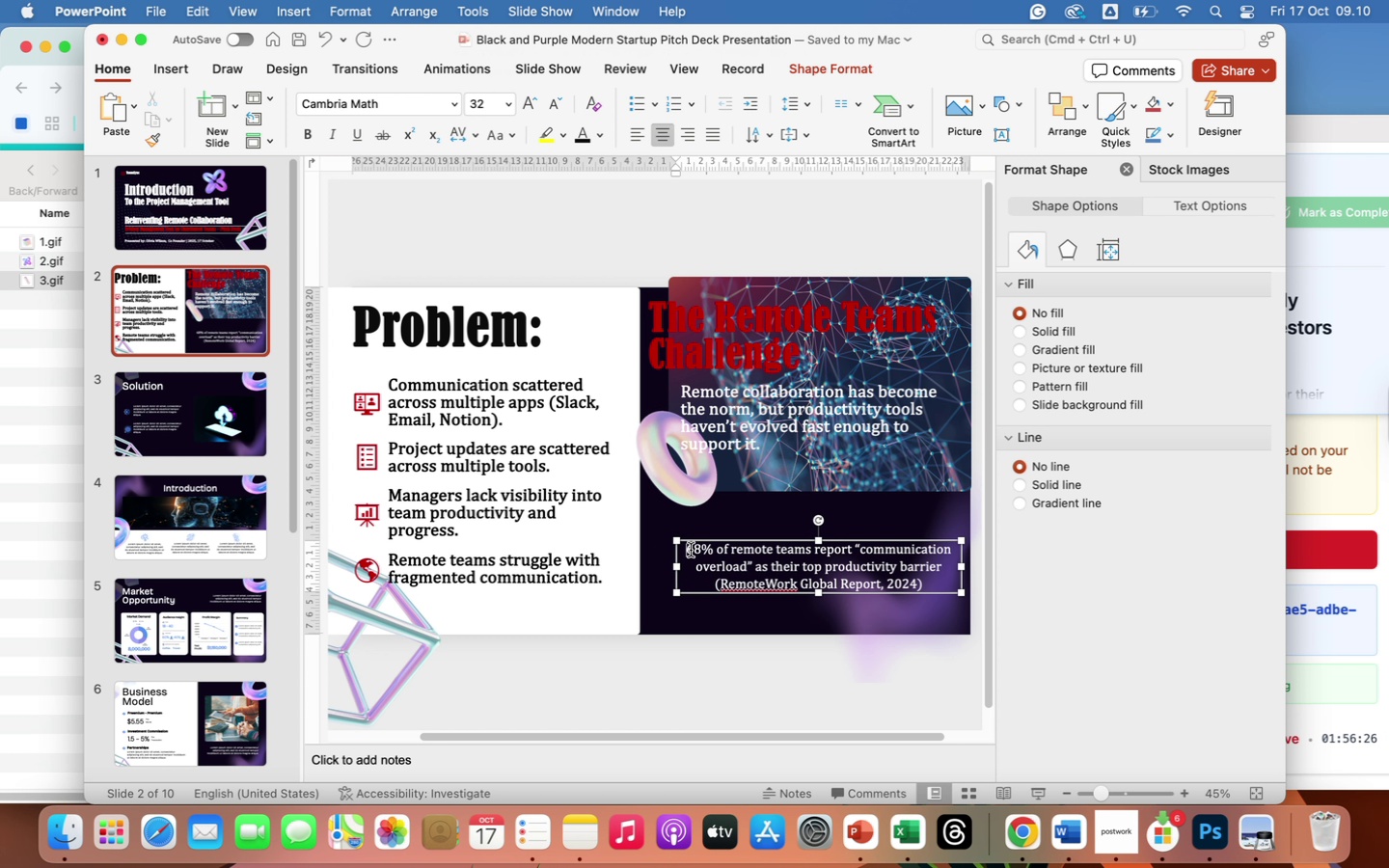 
left_click([691, 550])
 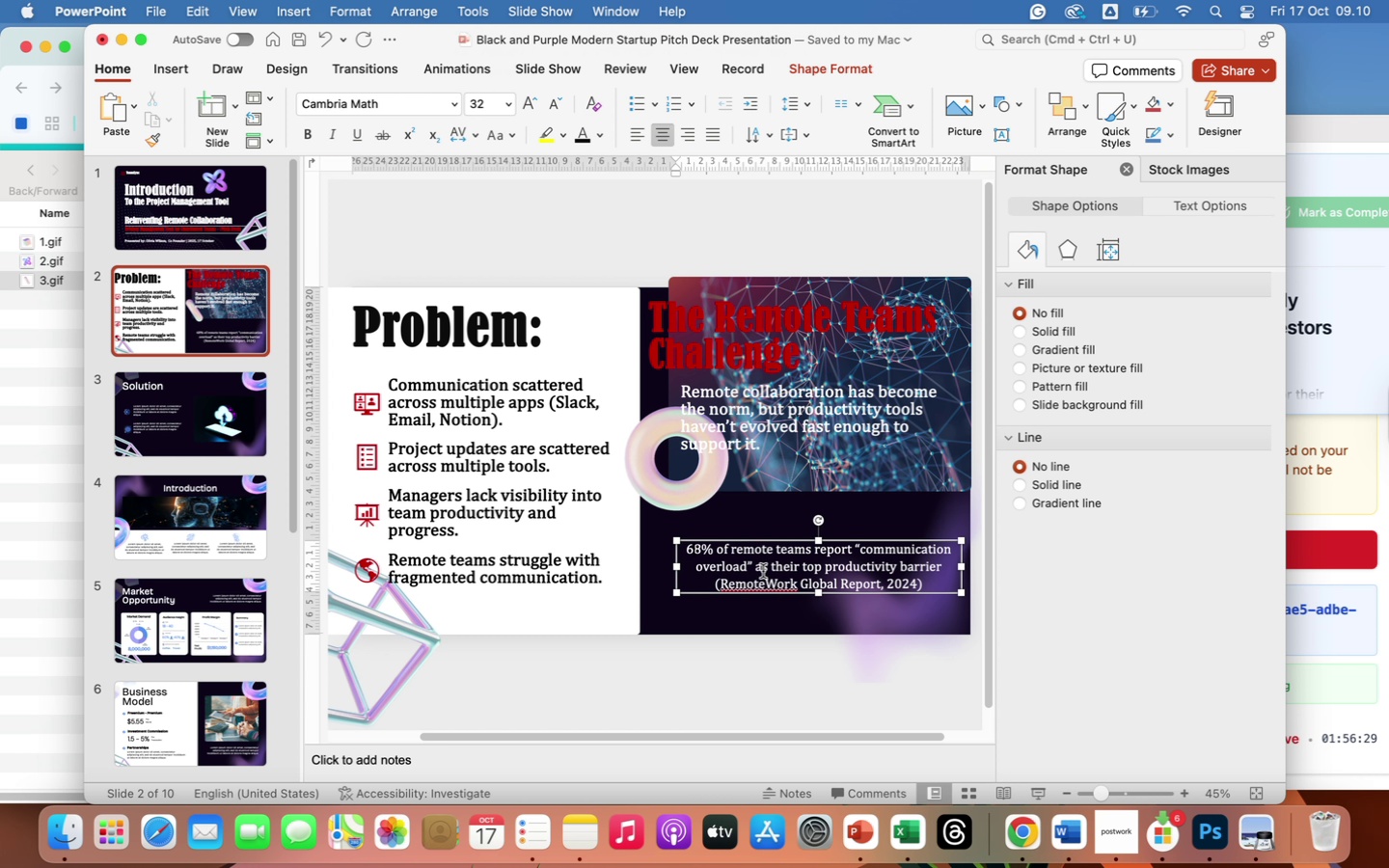 
key(ArrowLeft)
 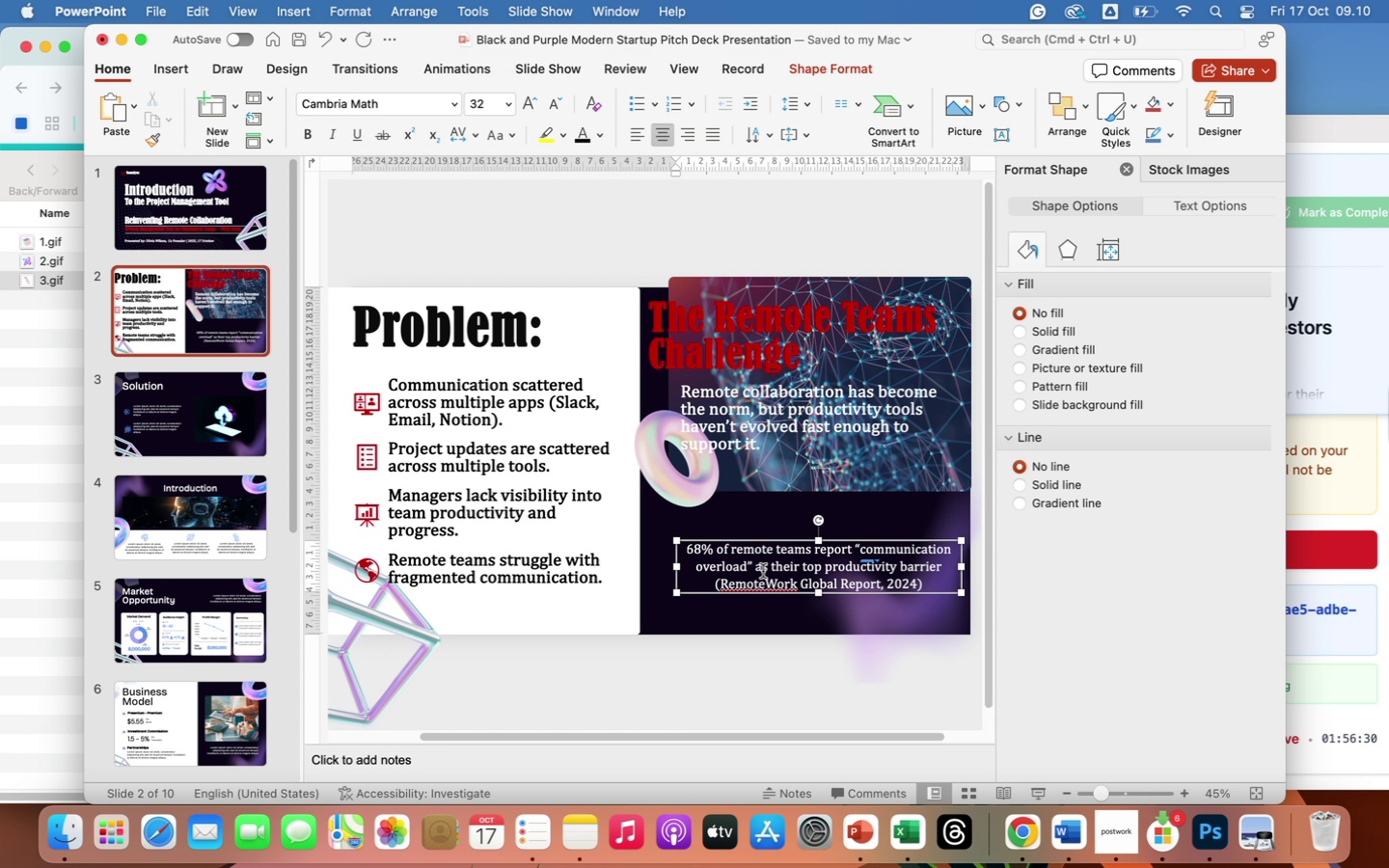 
key(Shift+Quote)
 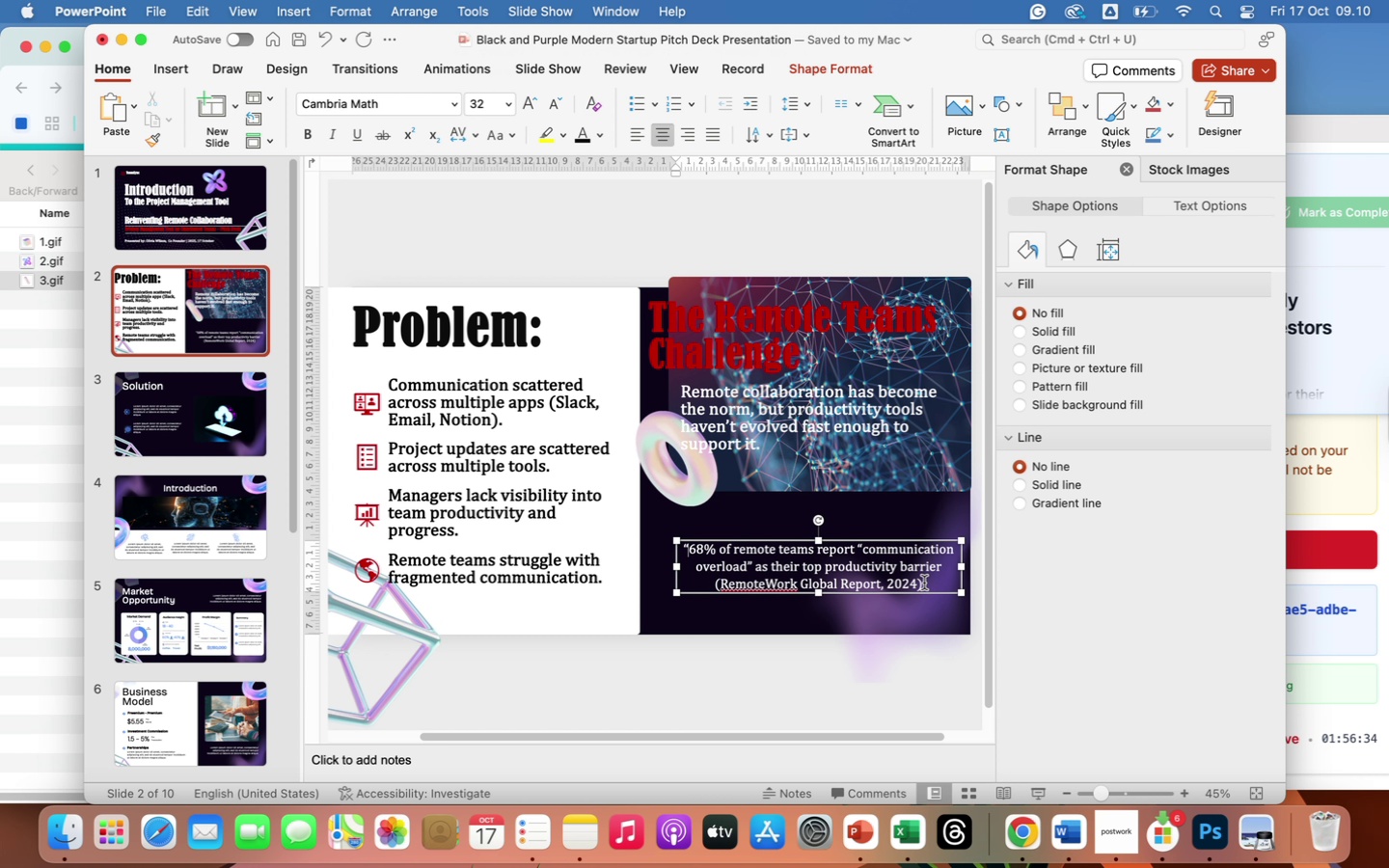 
wait(5.06)
 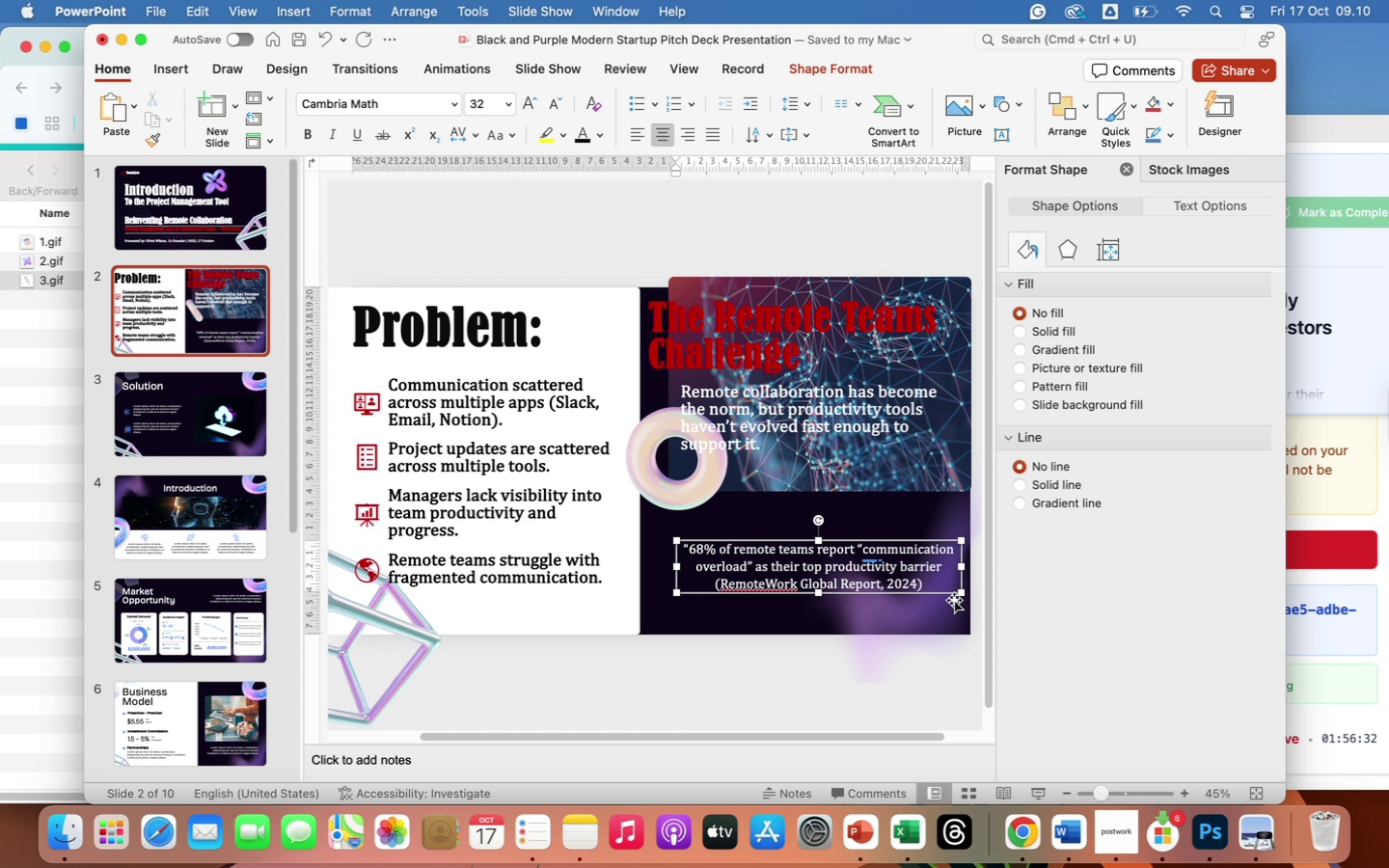 
left_click([925, 583])
 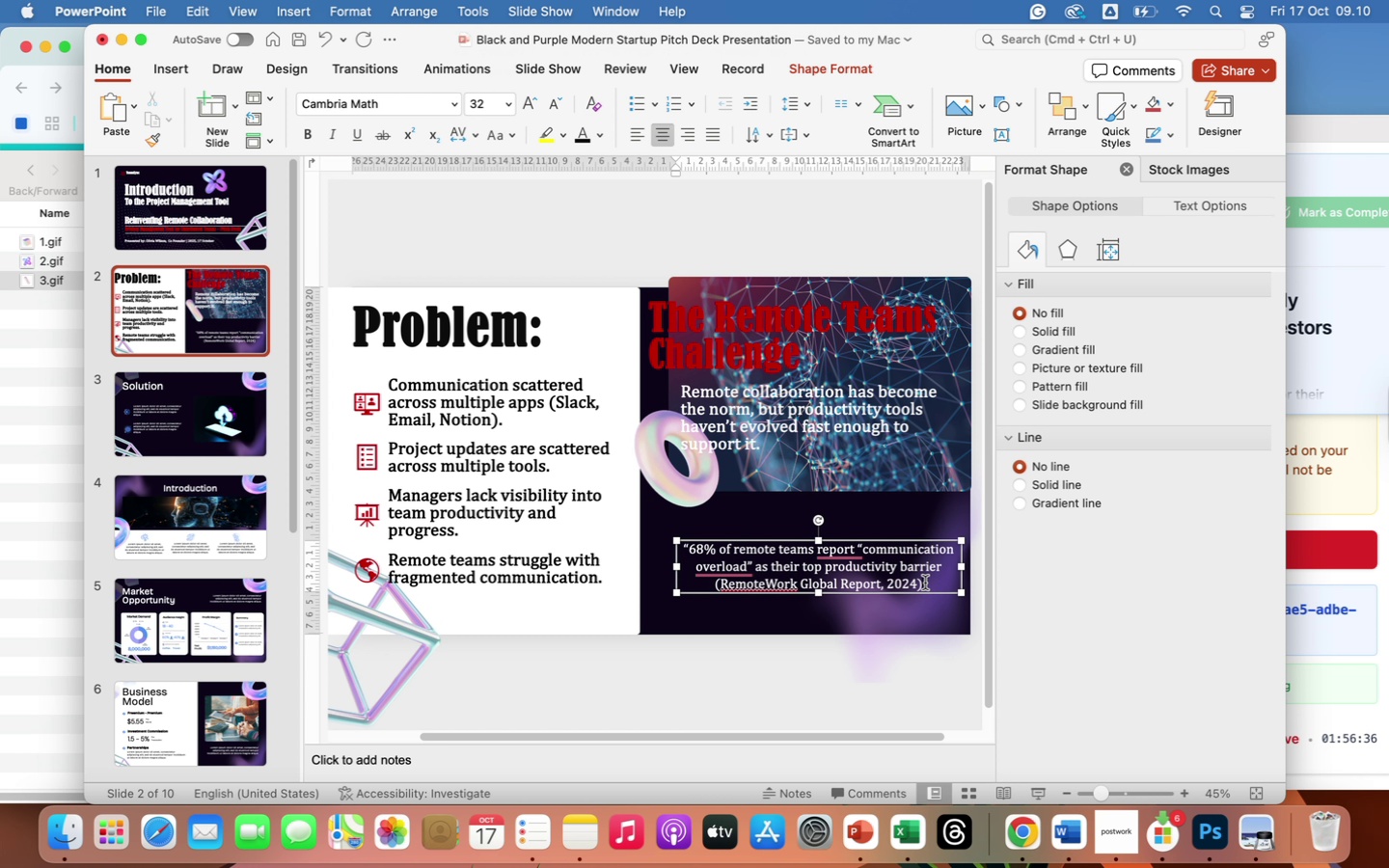 
key(Shift+ShiftRight)
 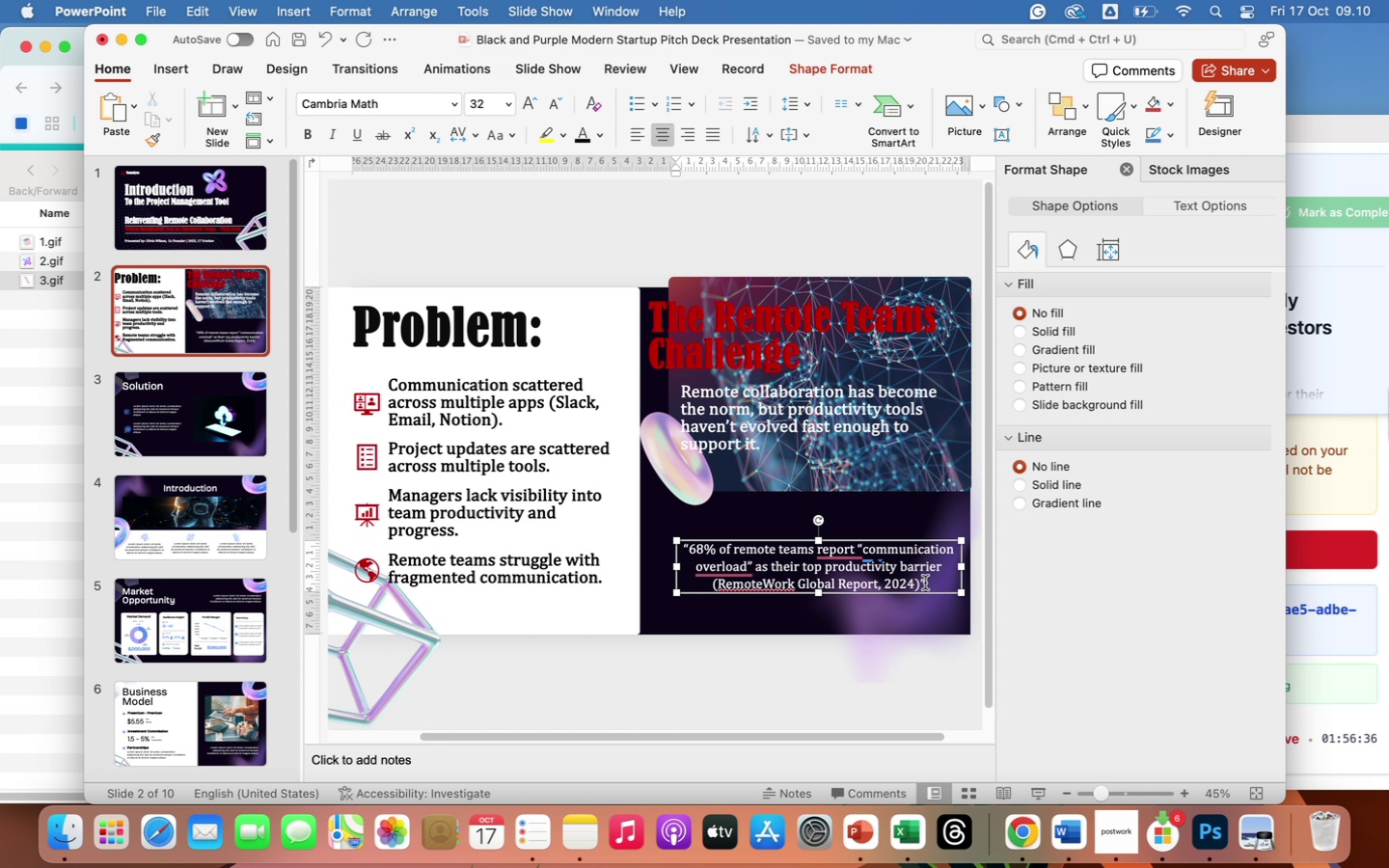 
key(Shift+Quote)
 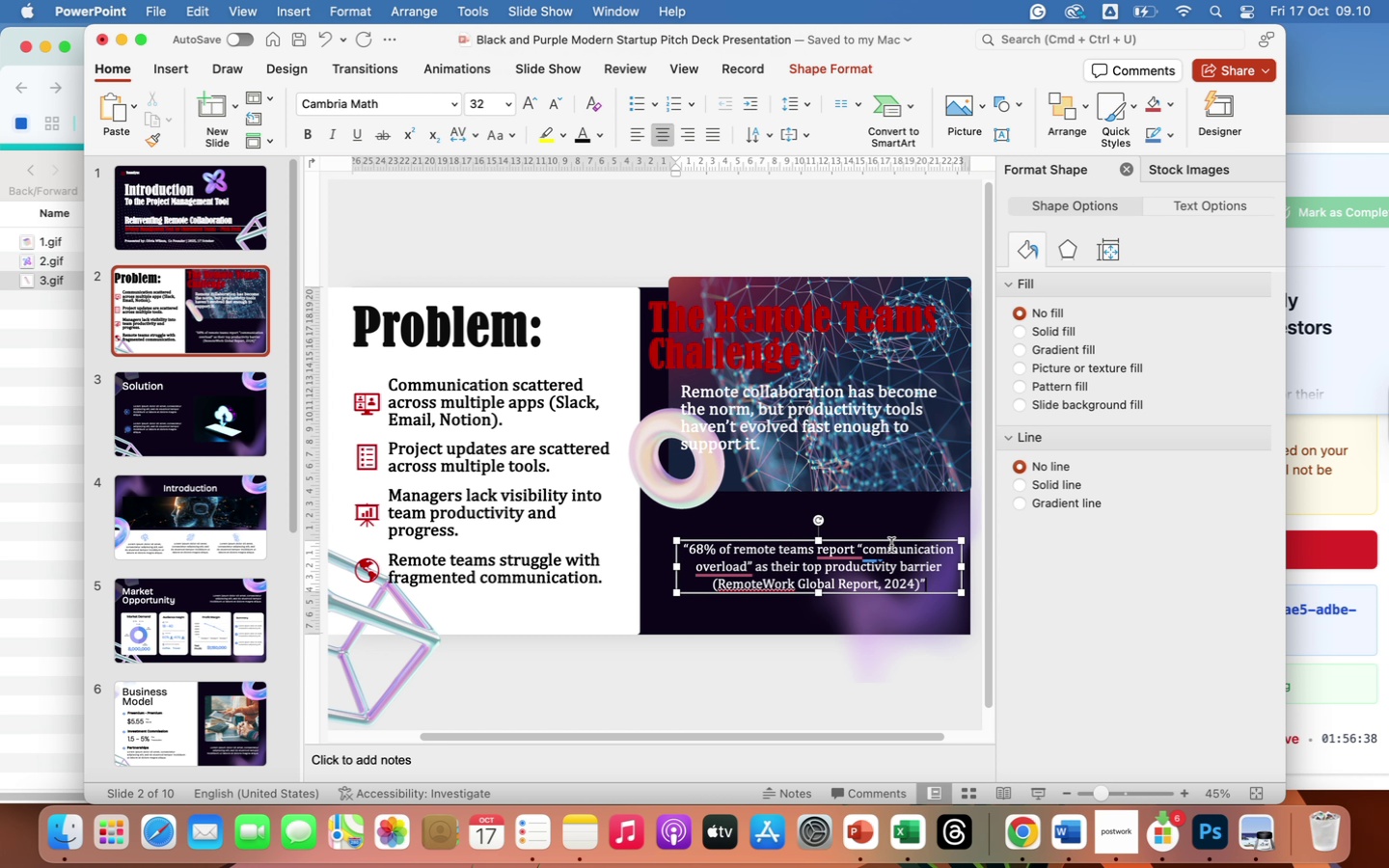 
mouse_move([863, 573])